 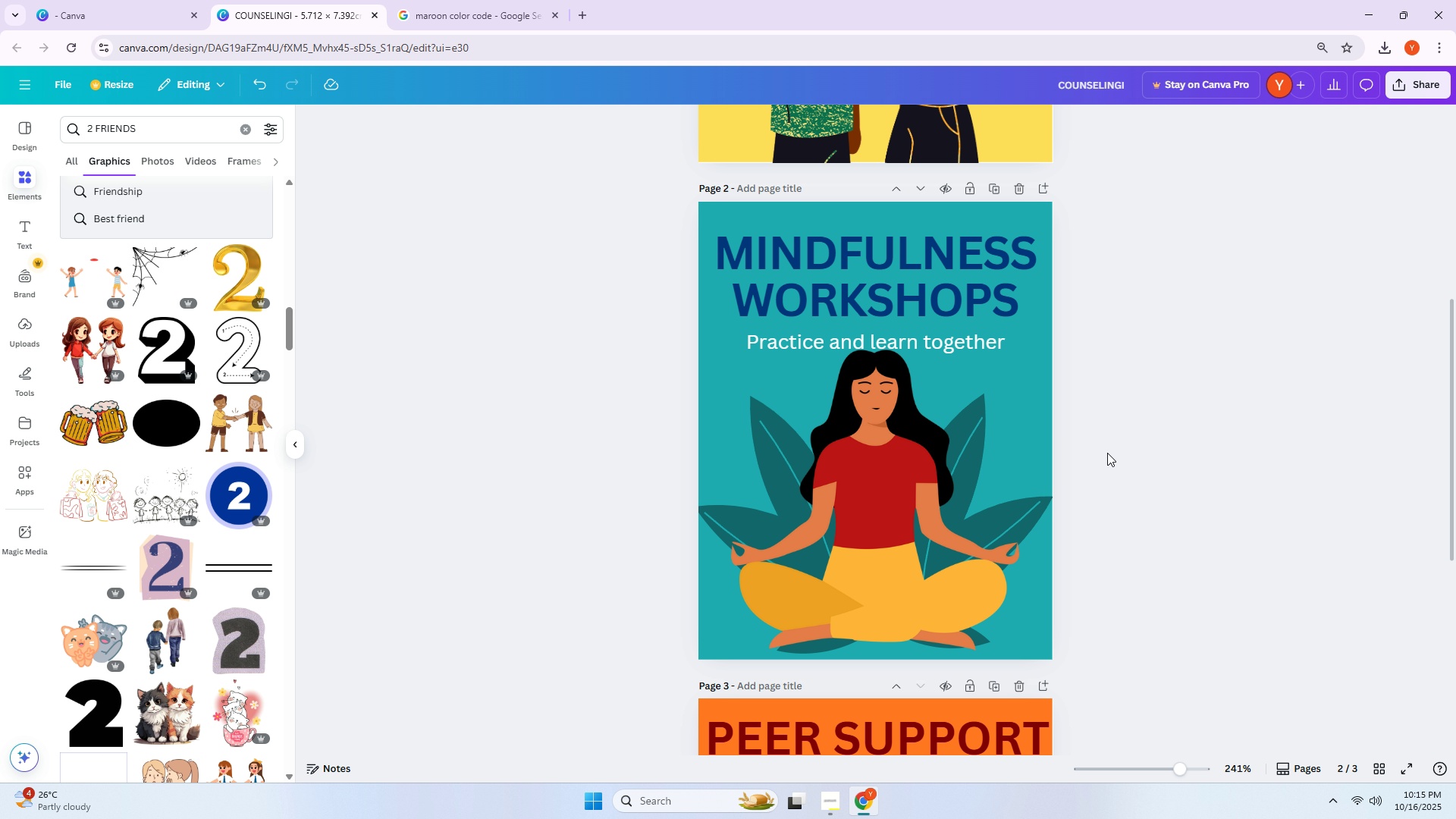 
left_click([931, 460])
 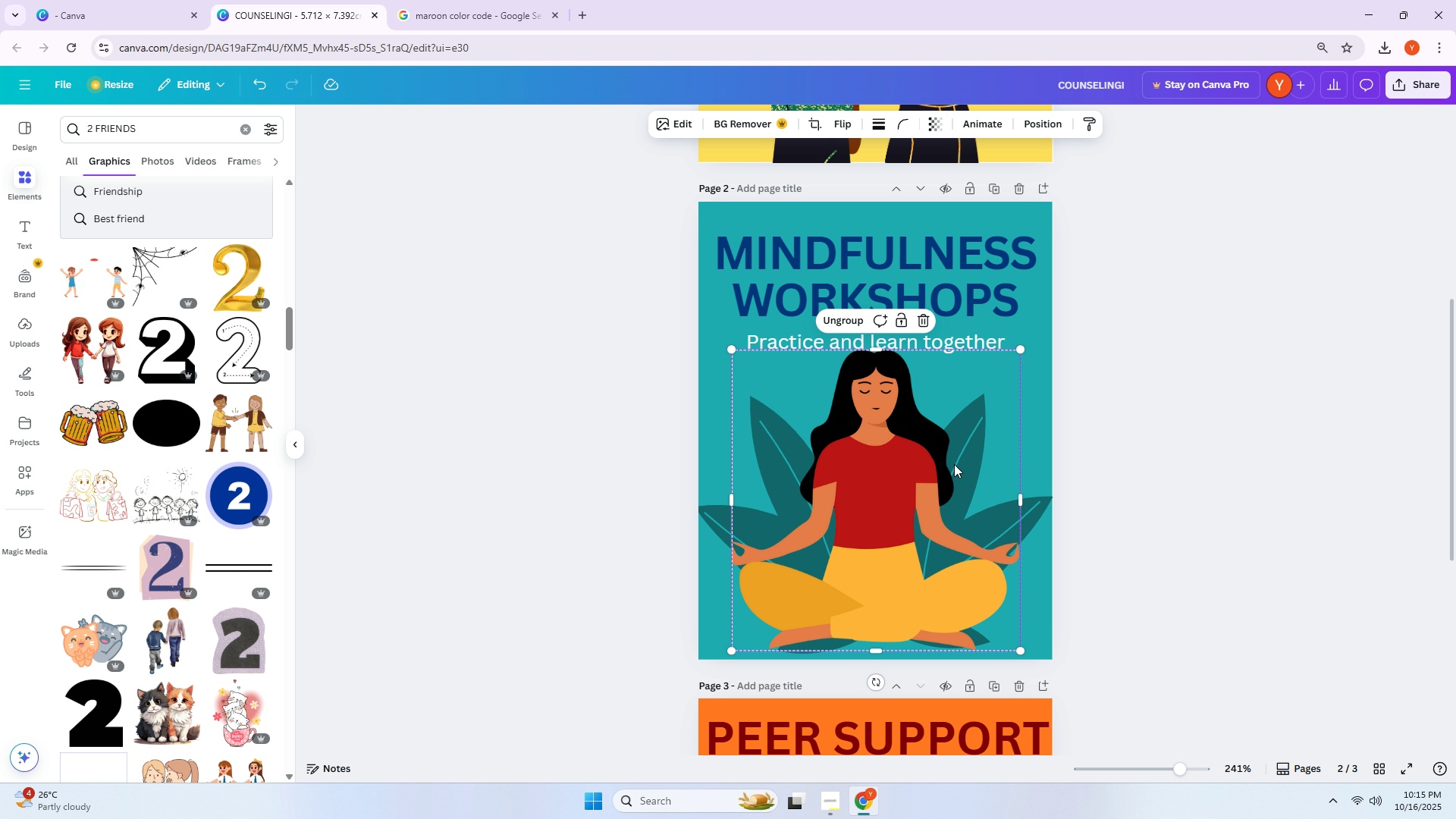 
left_click([1153, 447])
 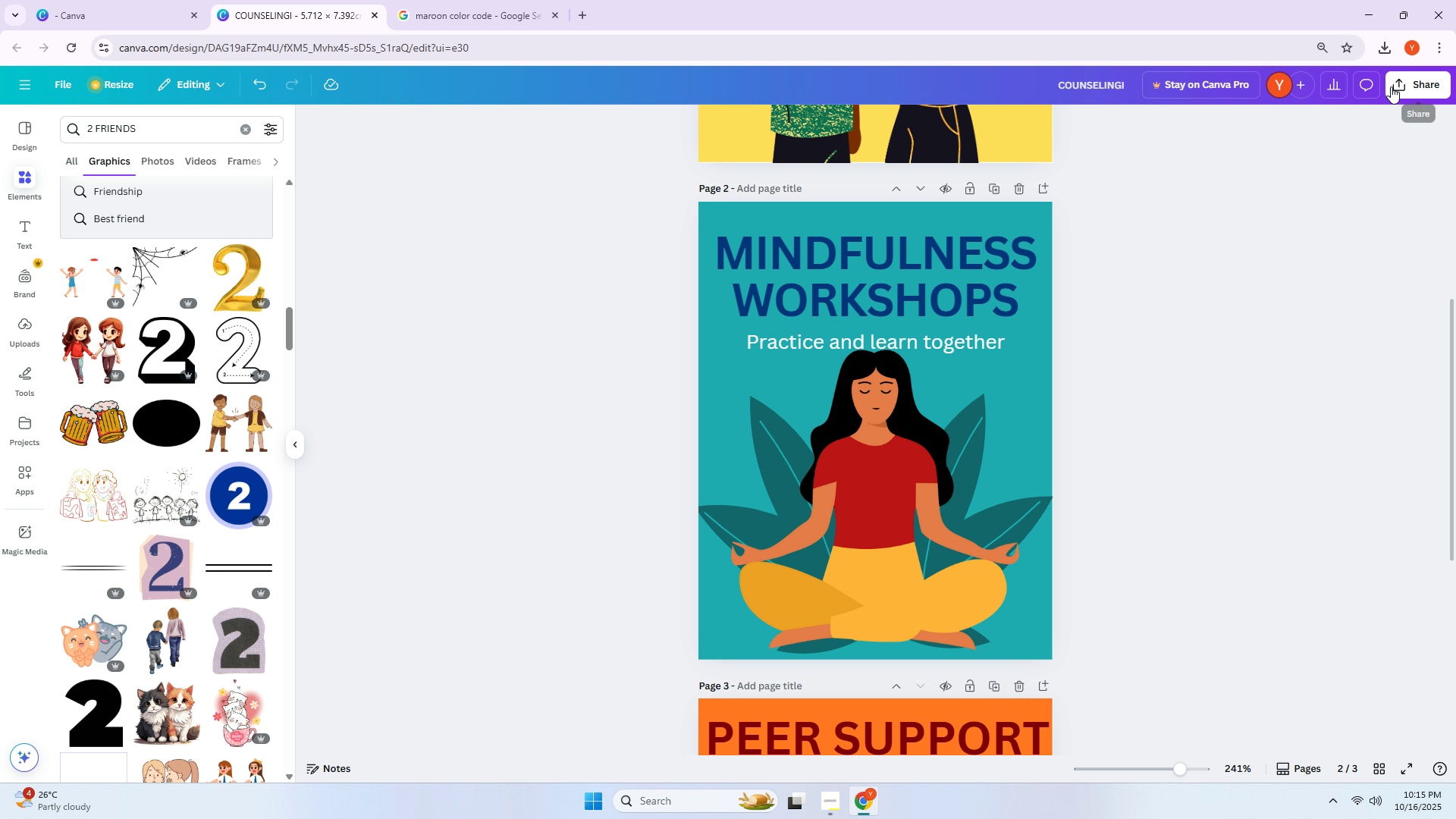 
left_click([1391, 86])
 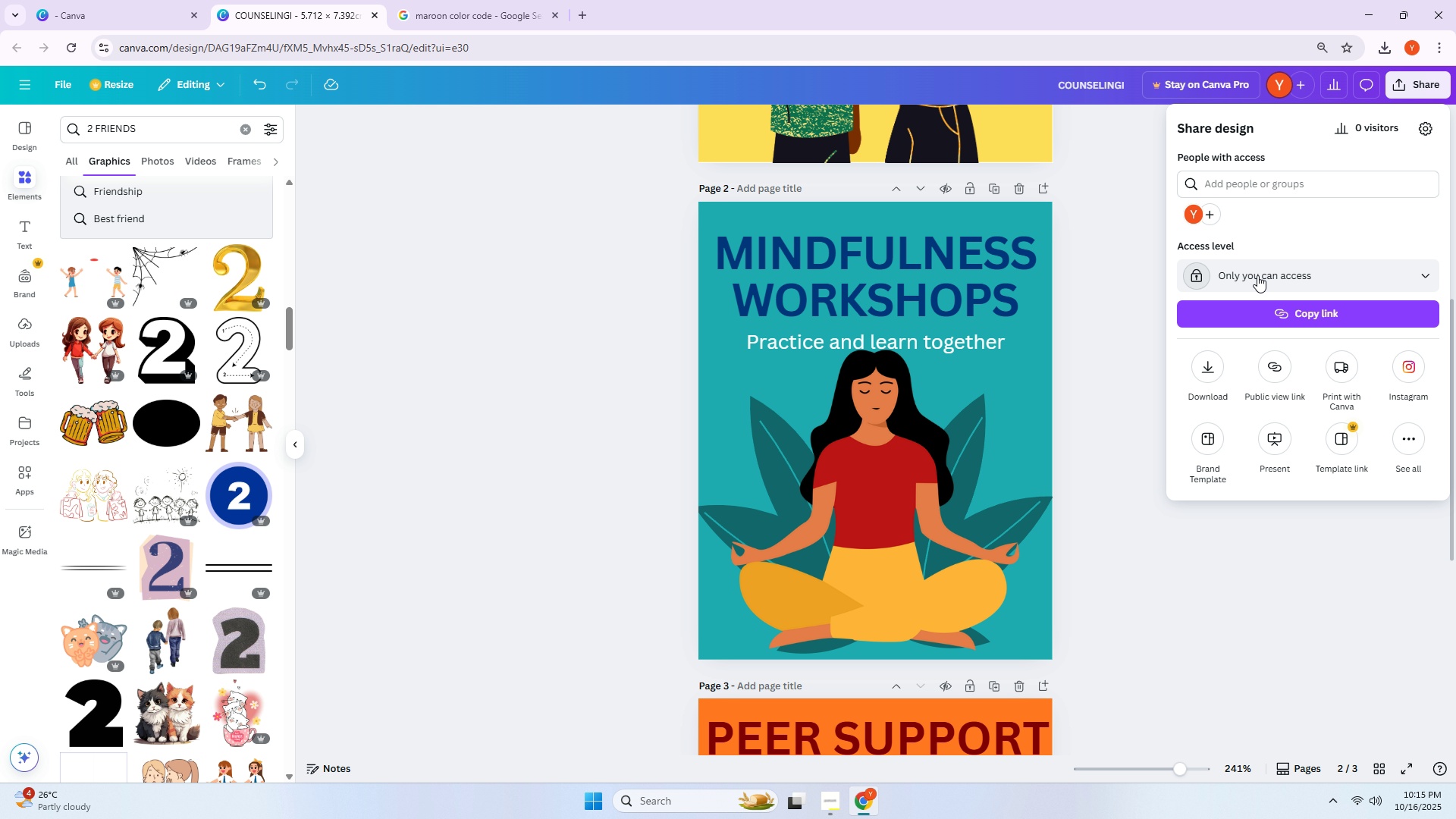 
left_click([1257, 275])
 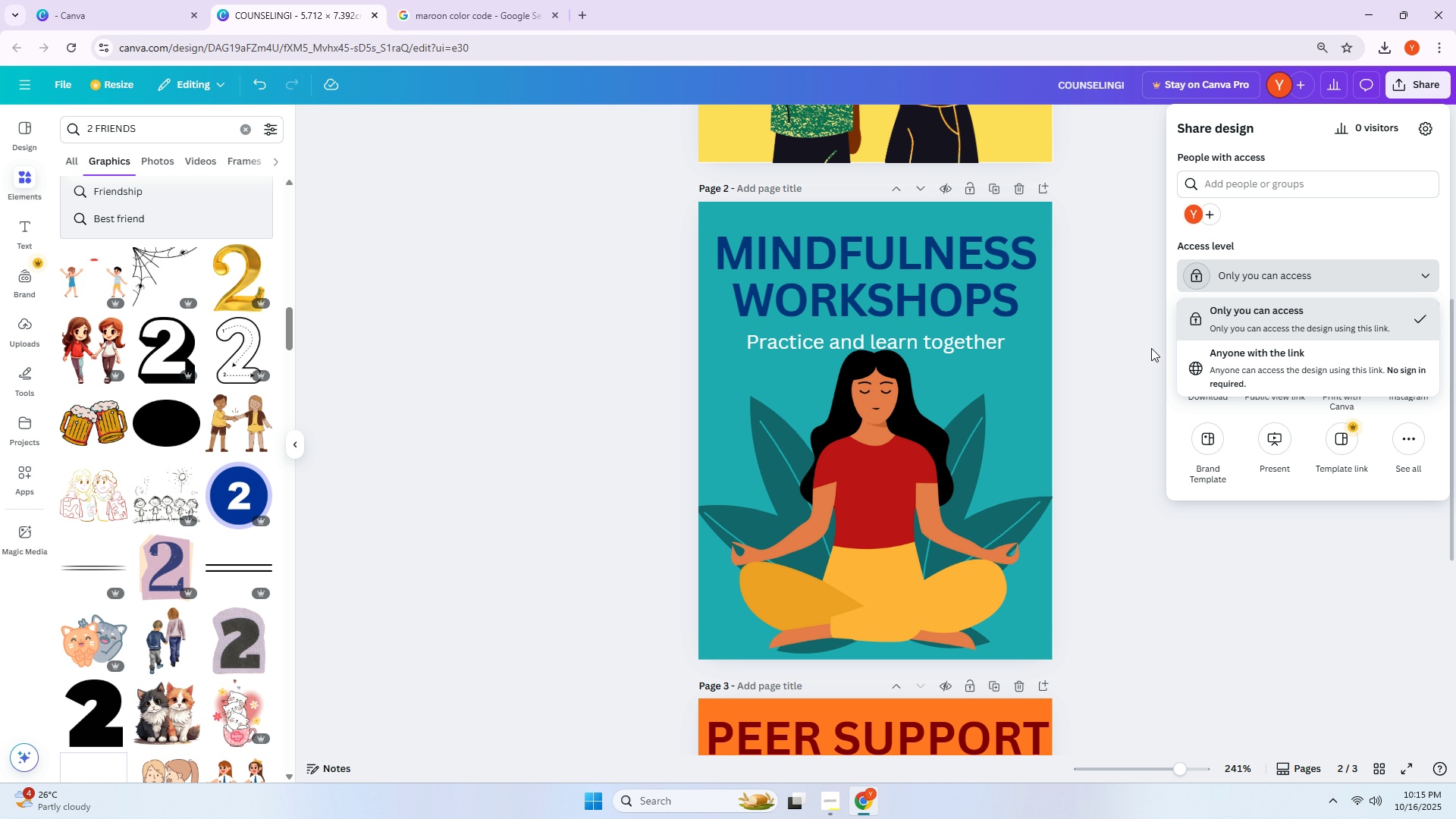 
left_click([1101, 366])
 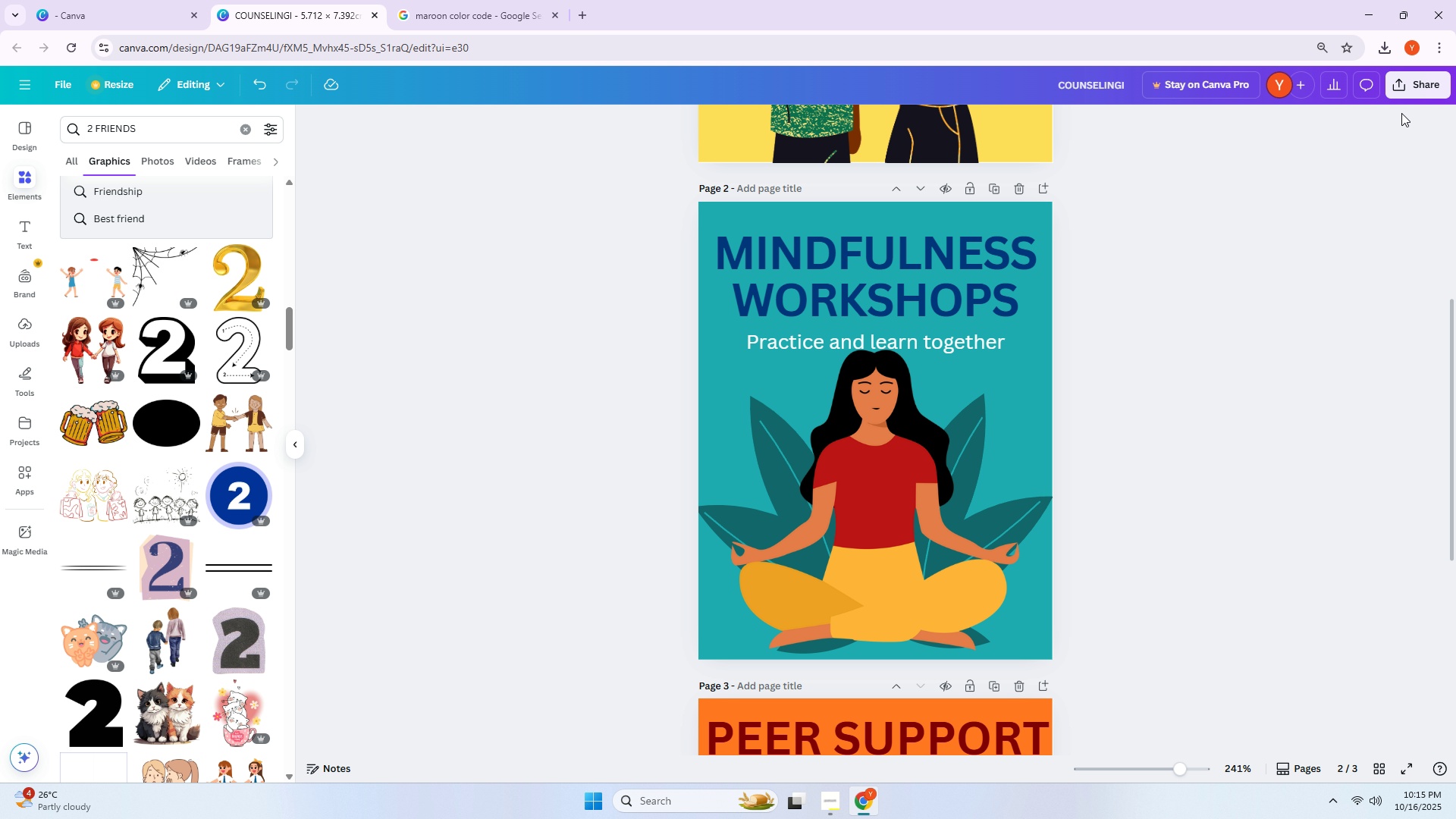 
left_click([1406, 85])
 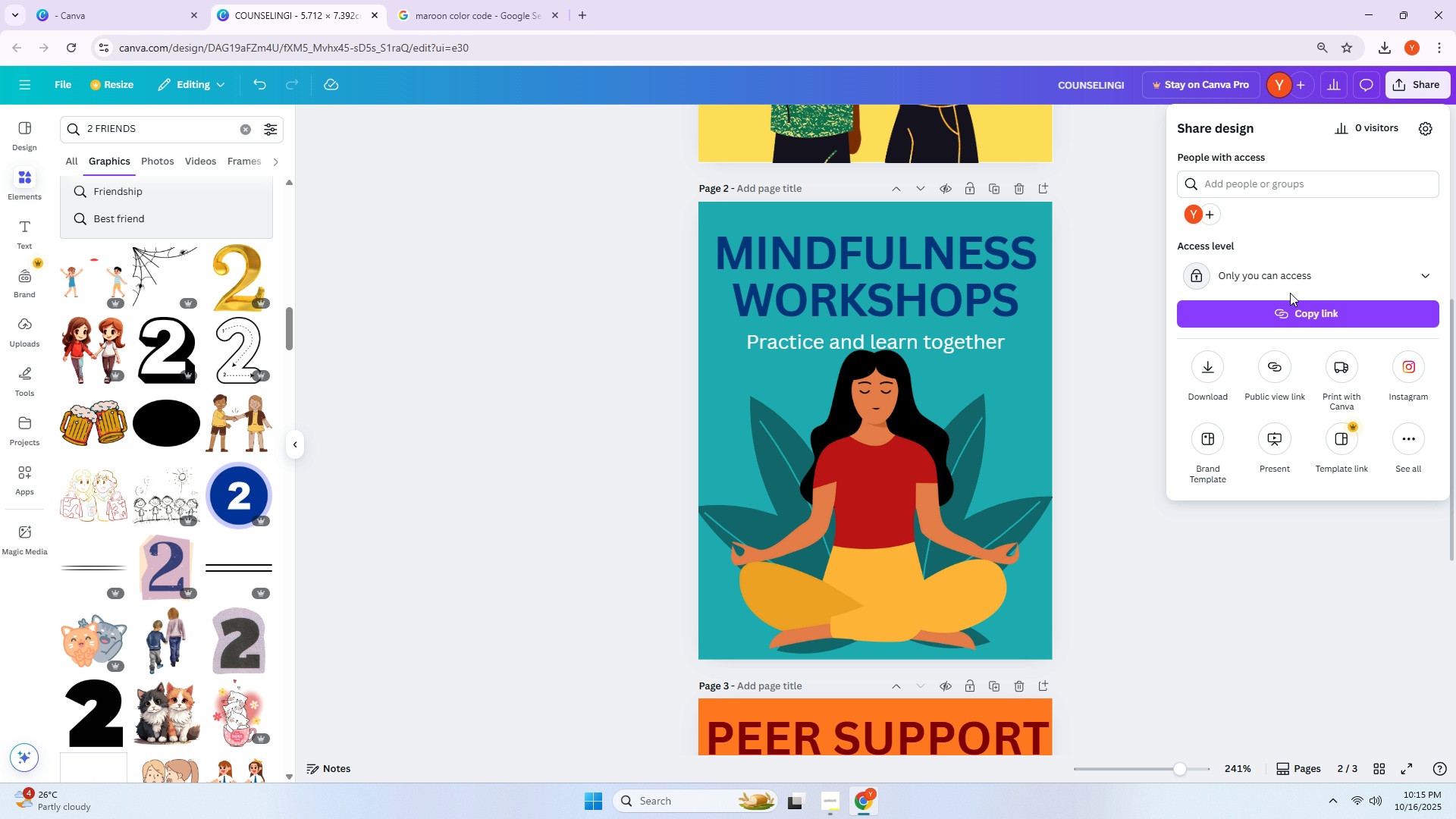 
left_click([1299, 282])
 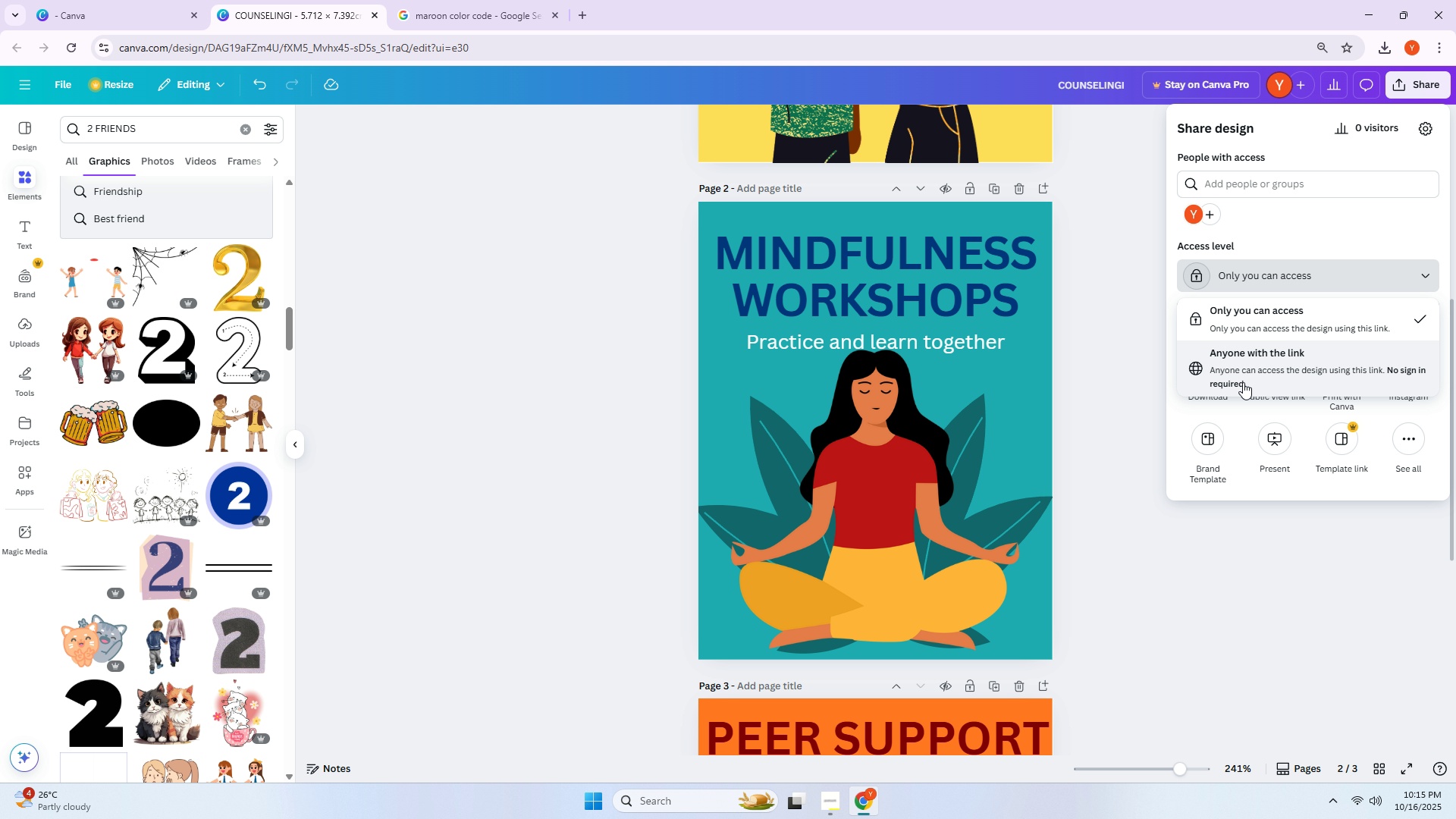 
left_click([1122, 364])
 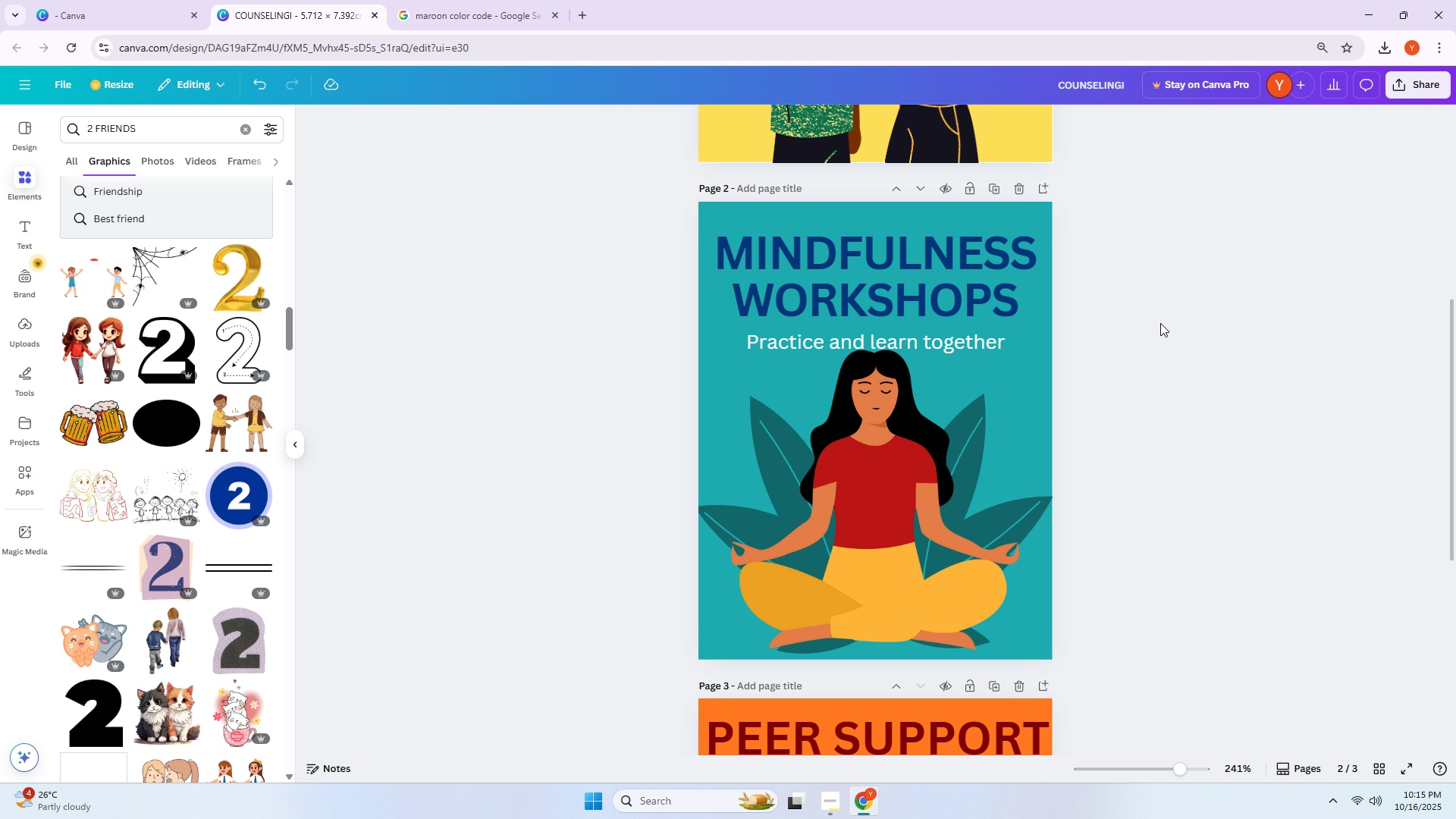 
scroll: coordinate [1158, 326], scroll_direction: up, amount: 4.0
 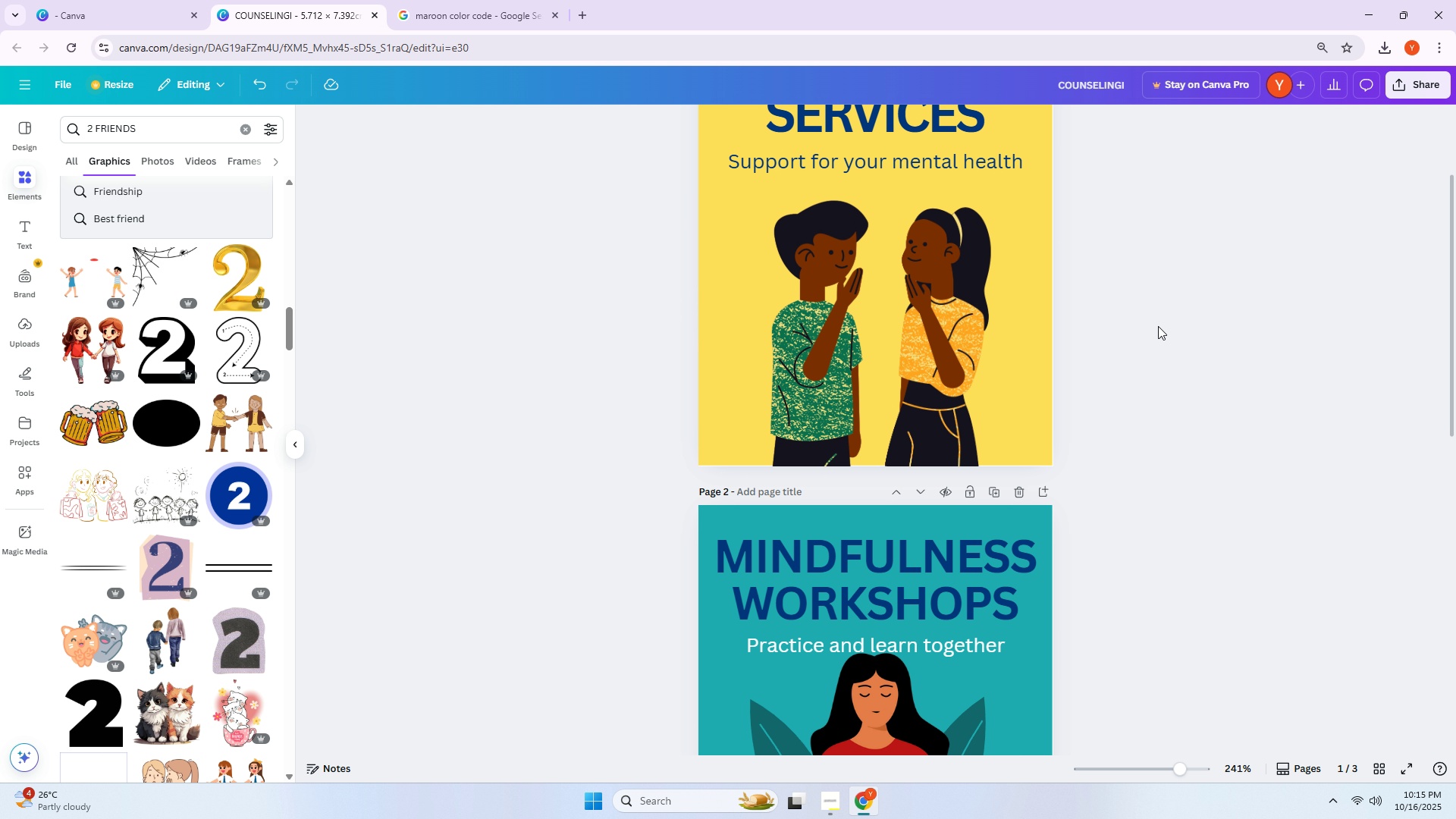 
left_click([1158, 326])
 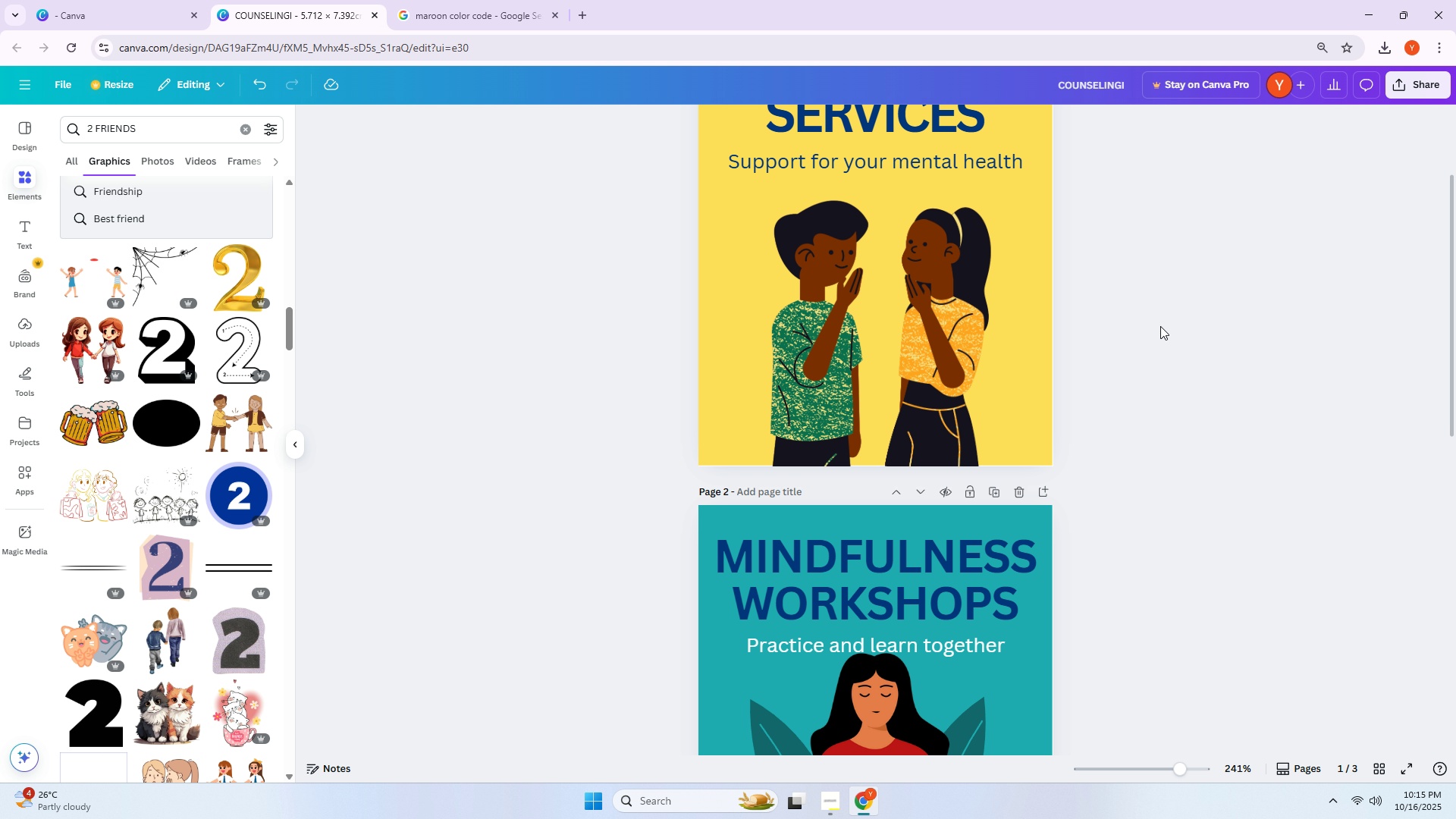 
scroll: coordinate [1160, 326], scroll_direction: up, amount: 3.0
 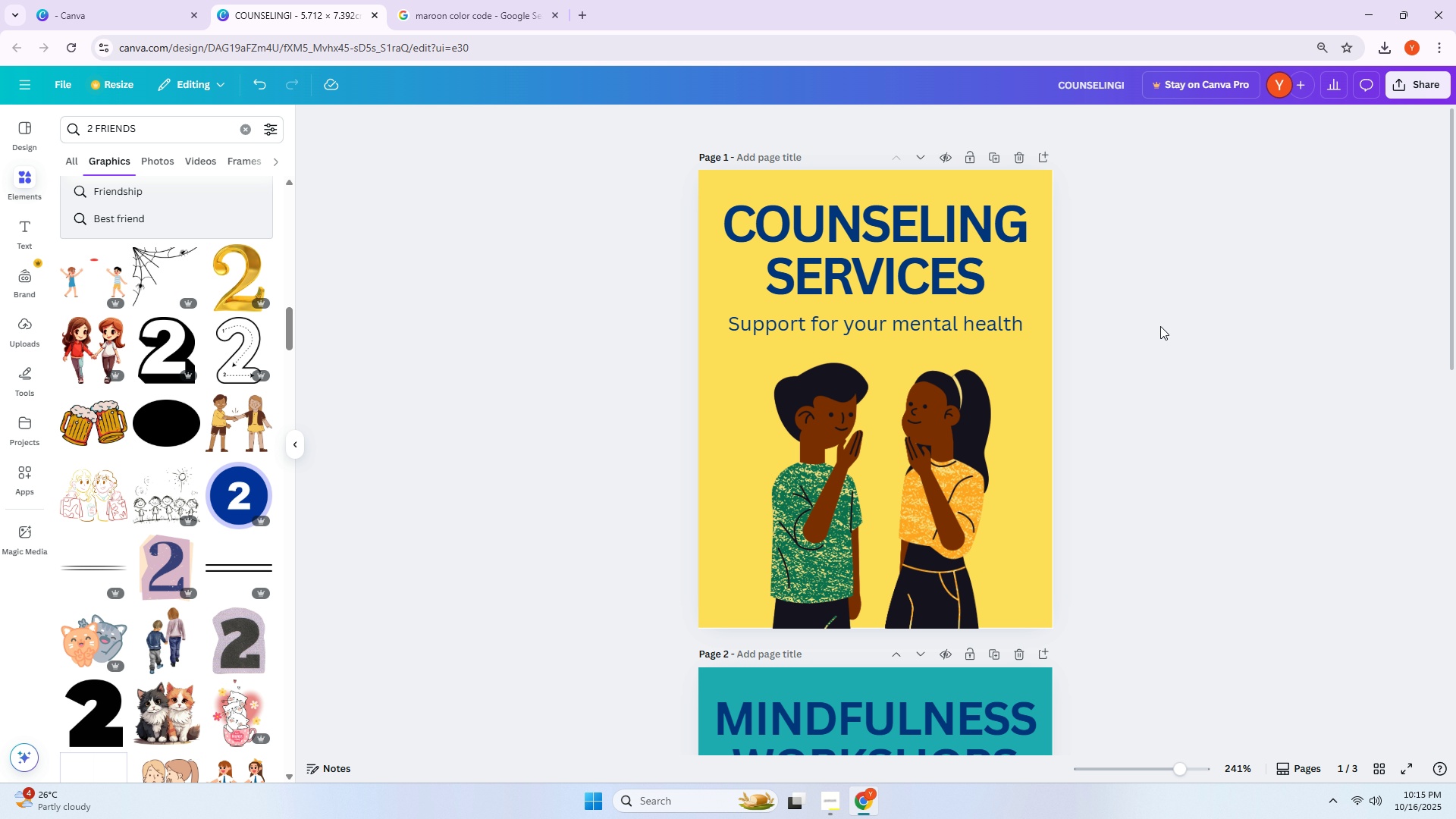 
left_click([956, 573])
 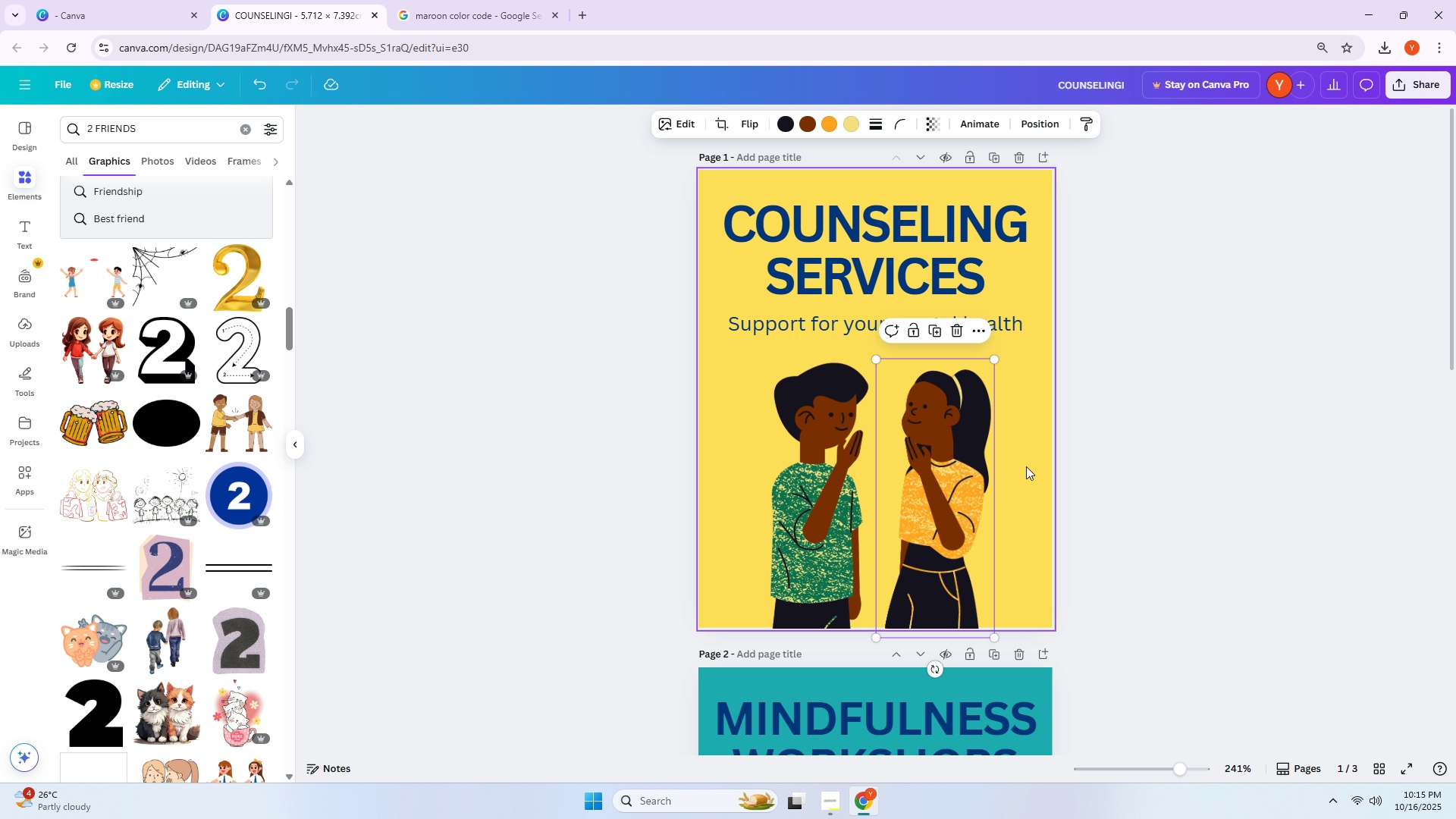 
wait(19.7)
 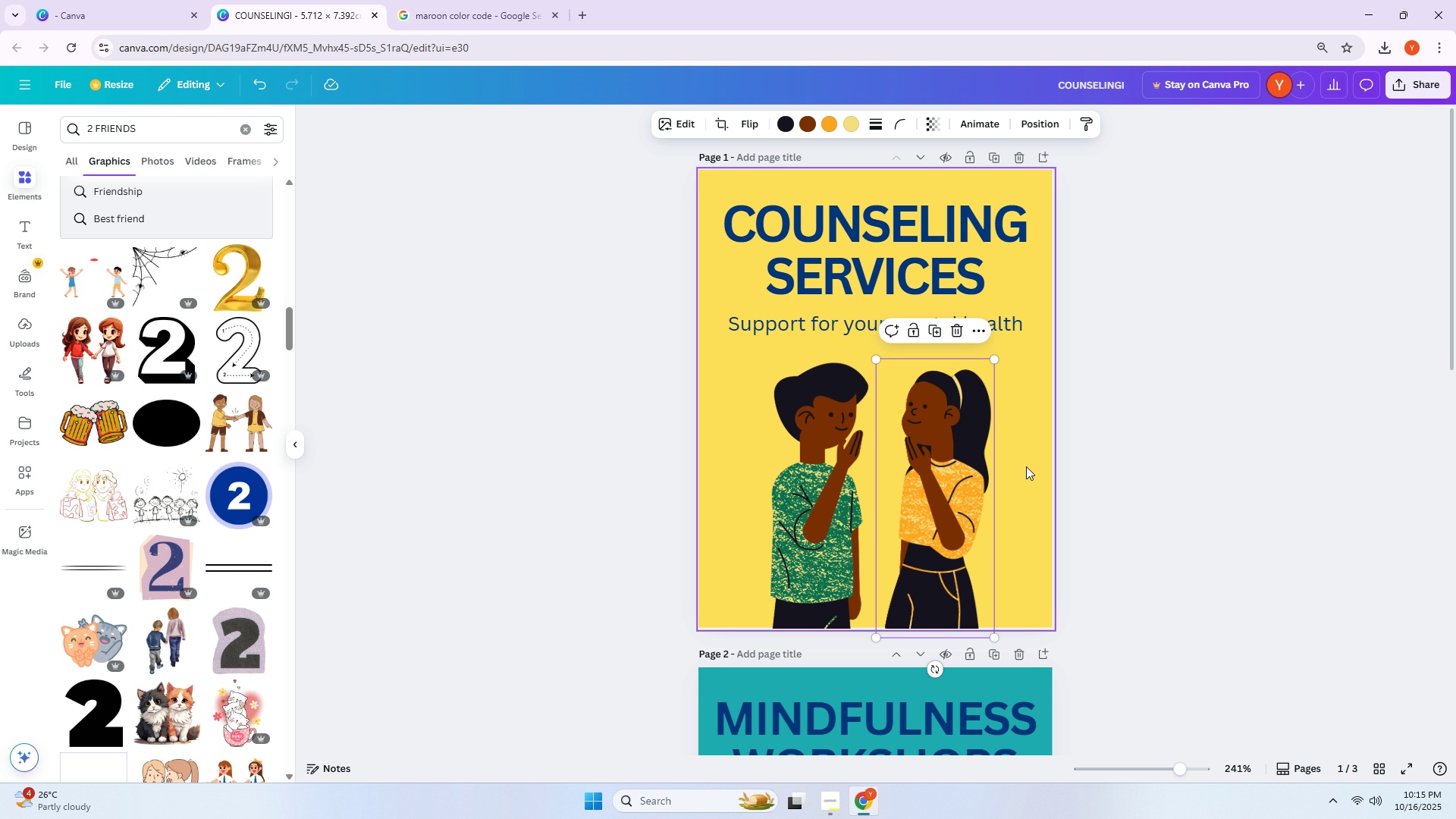 
scroll: coordinate [81, 551], scroll_direction: down, amount: 18.0
 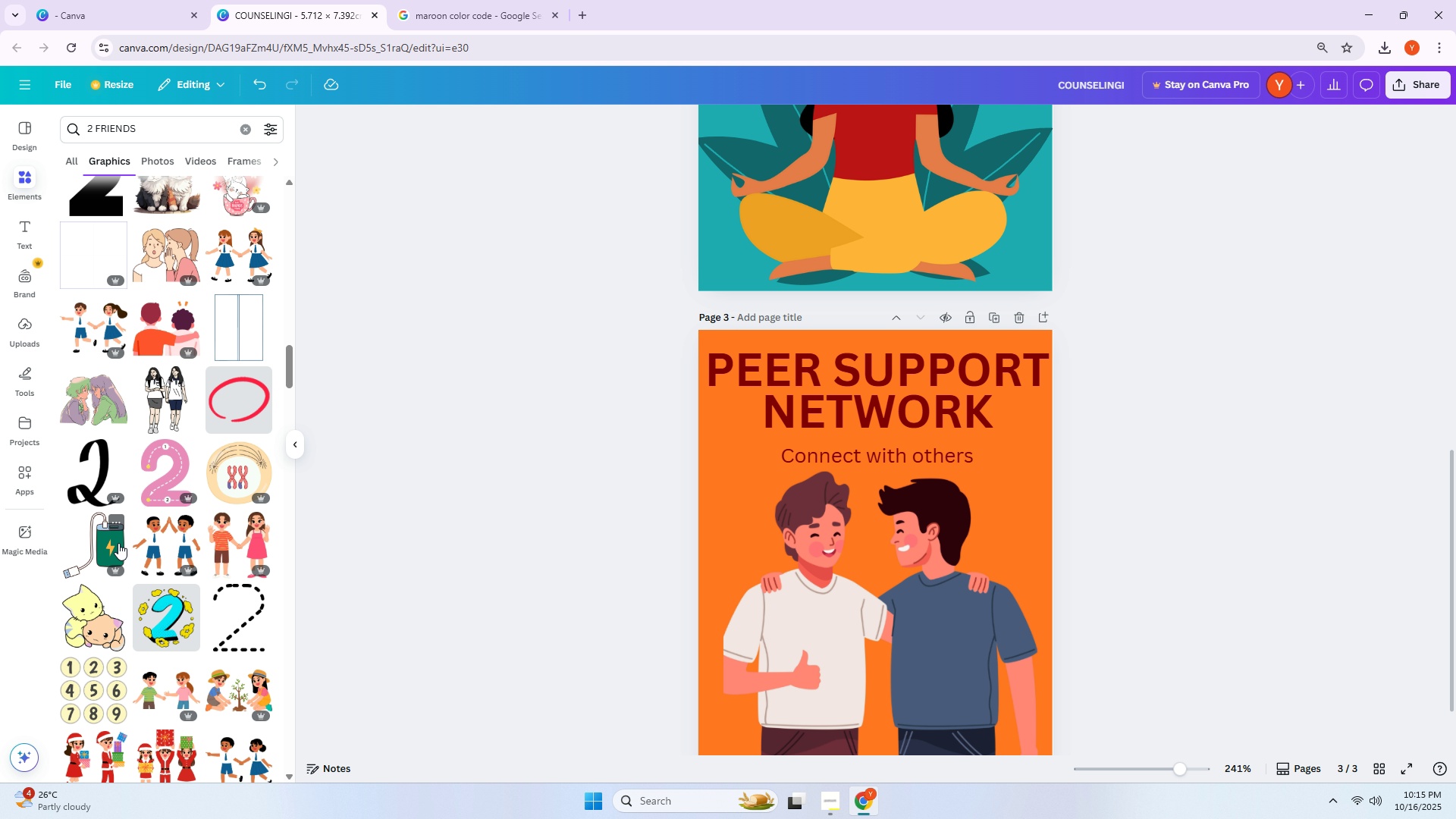 
left_click([1207, 573])
 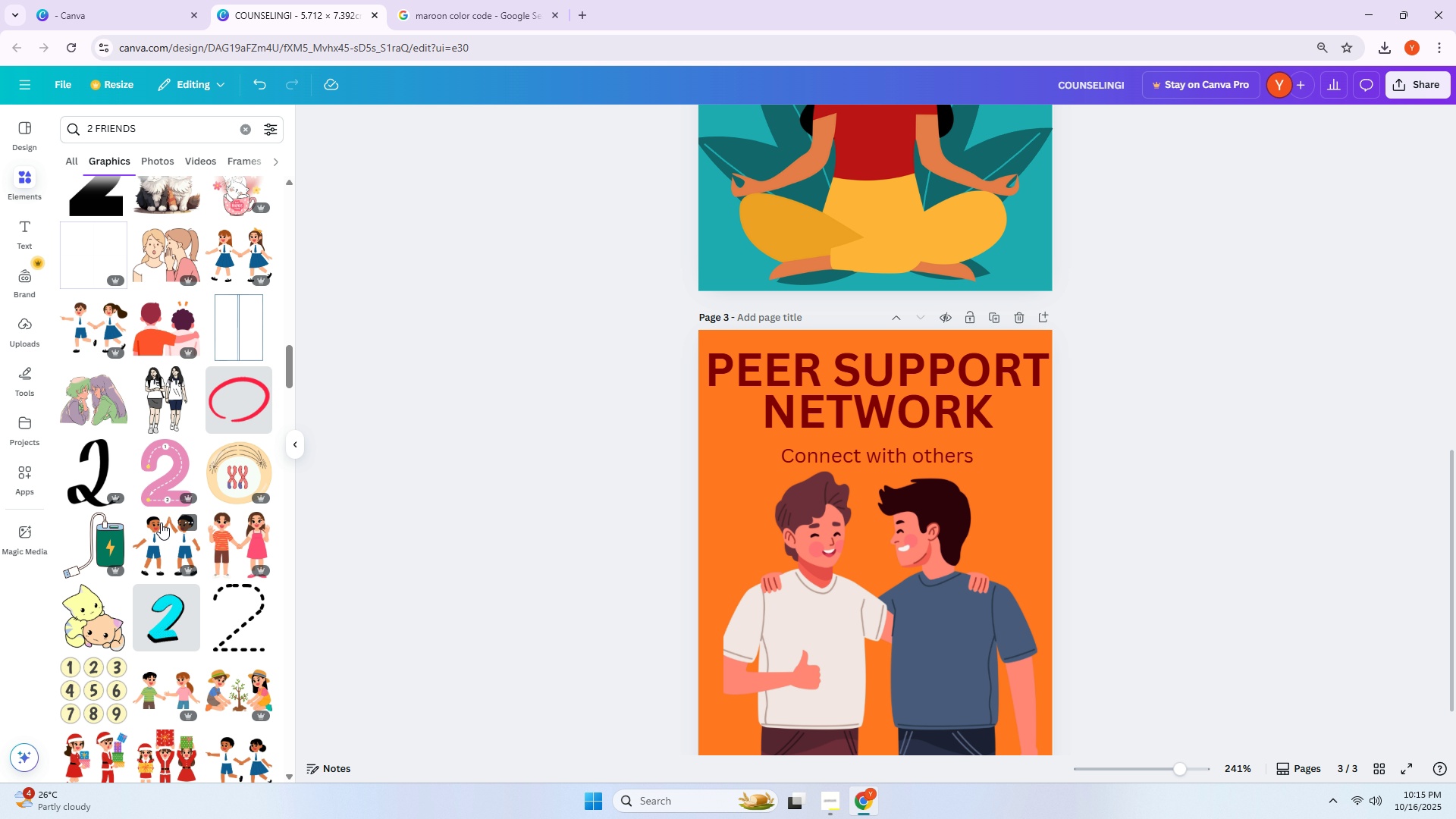 
scroll: coordinate [196, 497], scroll_direction: down, amount: 13.0
 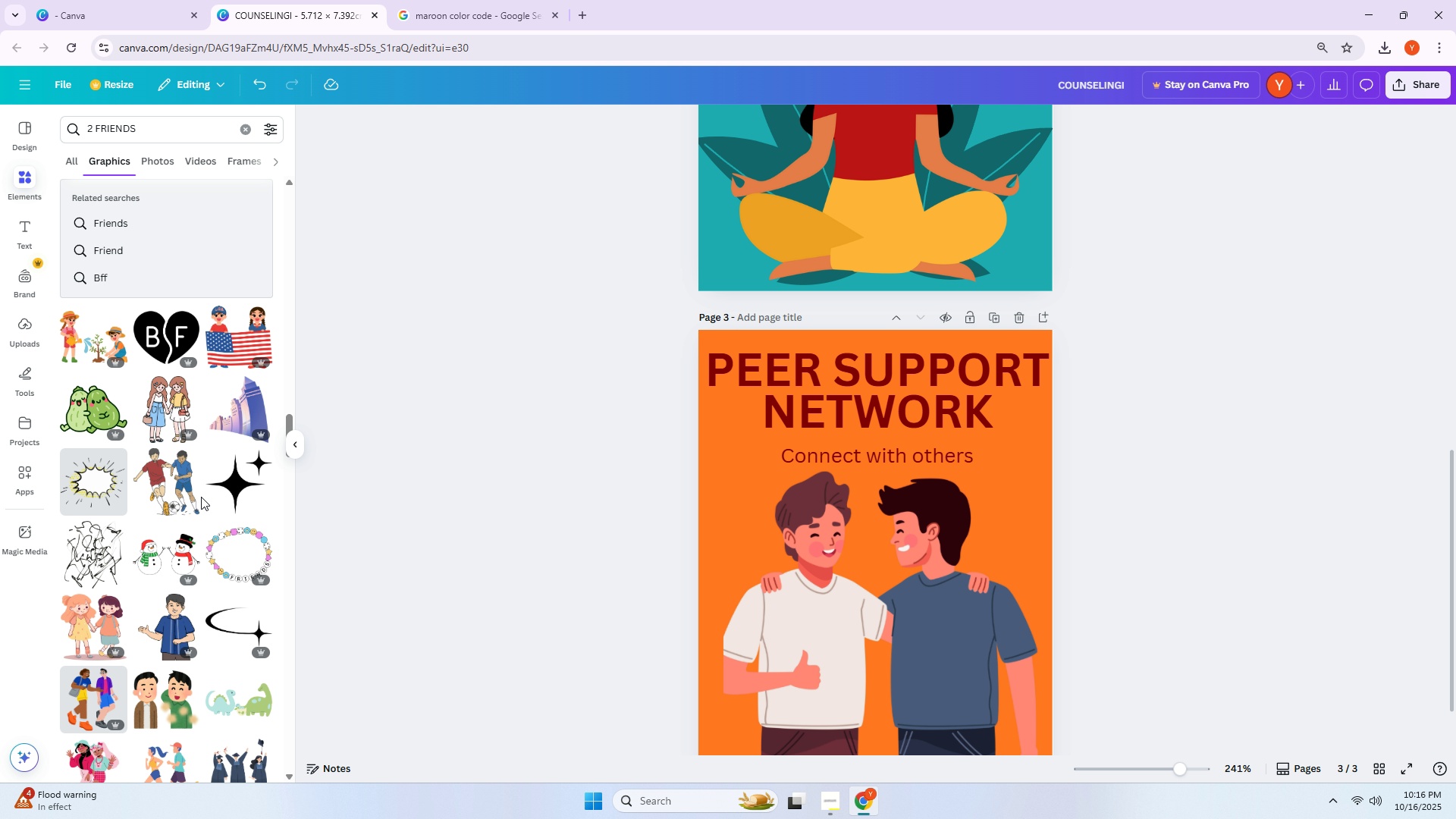 
scroll: coordinate [199, 497], scroll_direction: down, amount: 2.0
 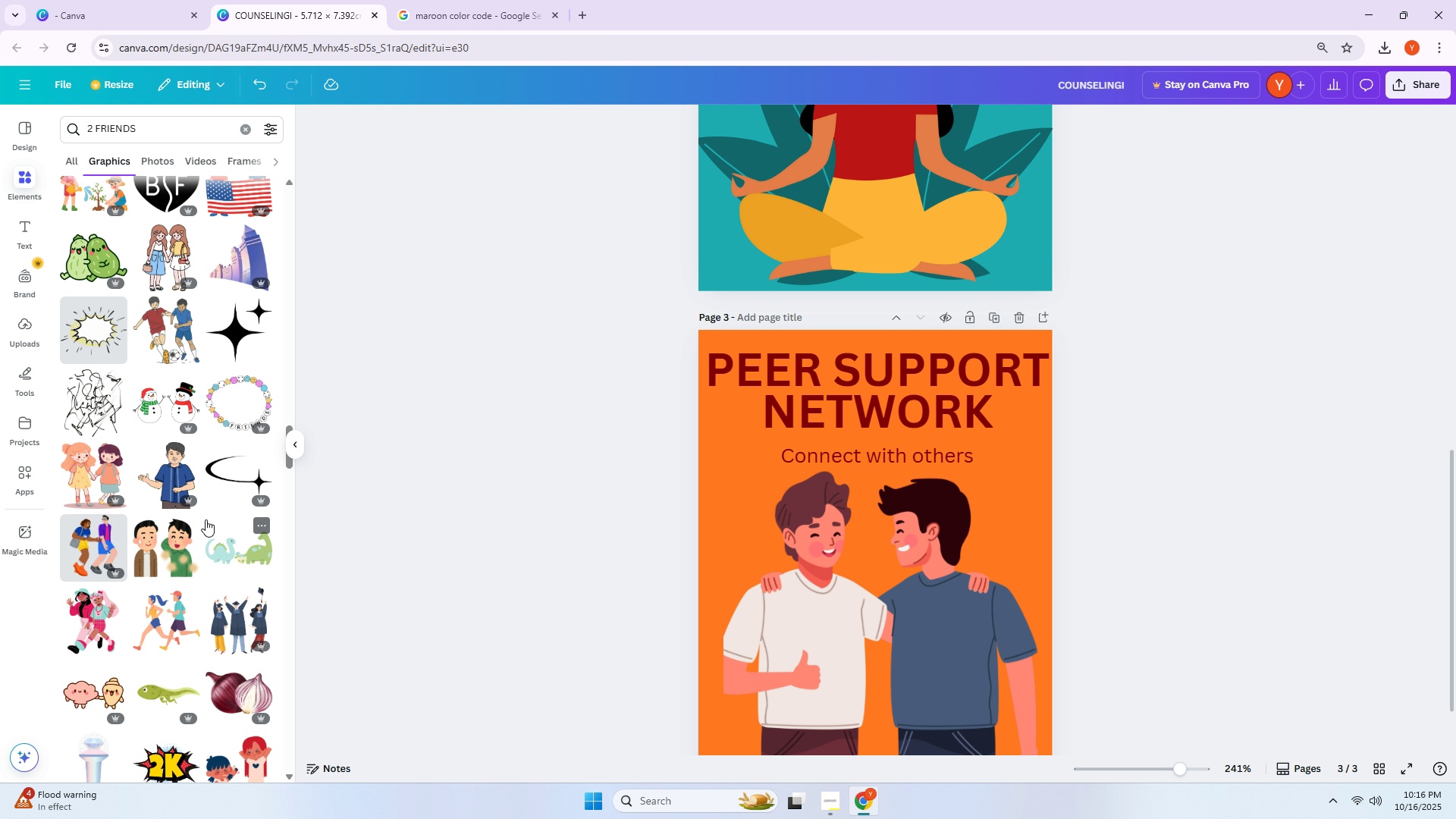 
scroll: coordinate [206, 519], scroll_direction: up, amount: 4.0
 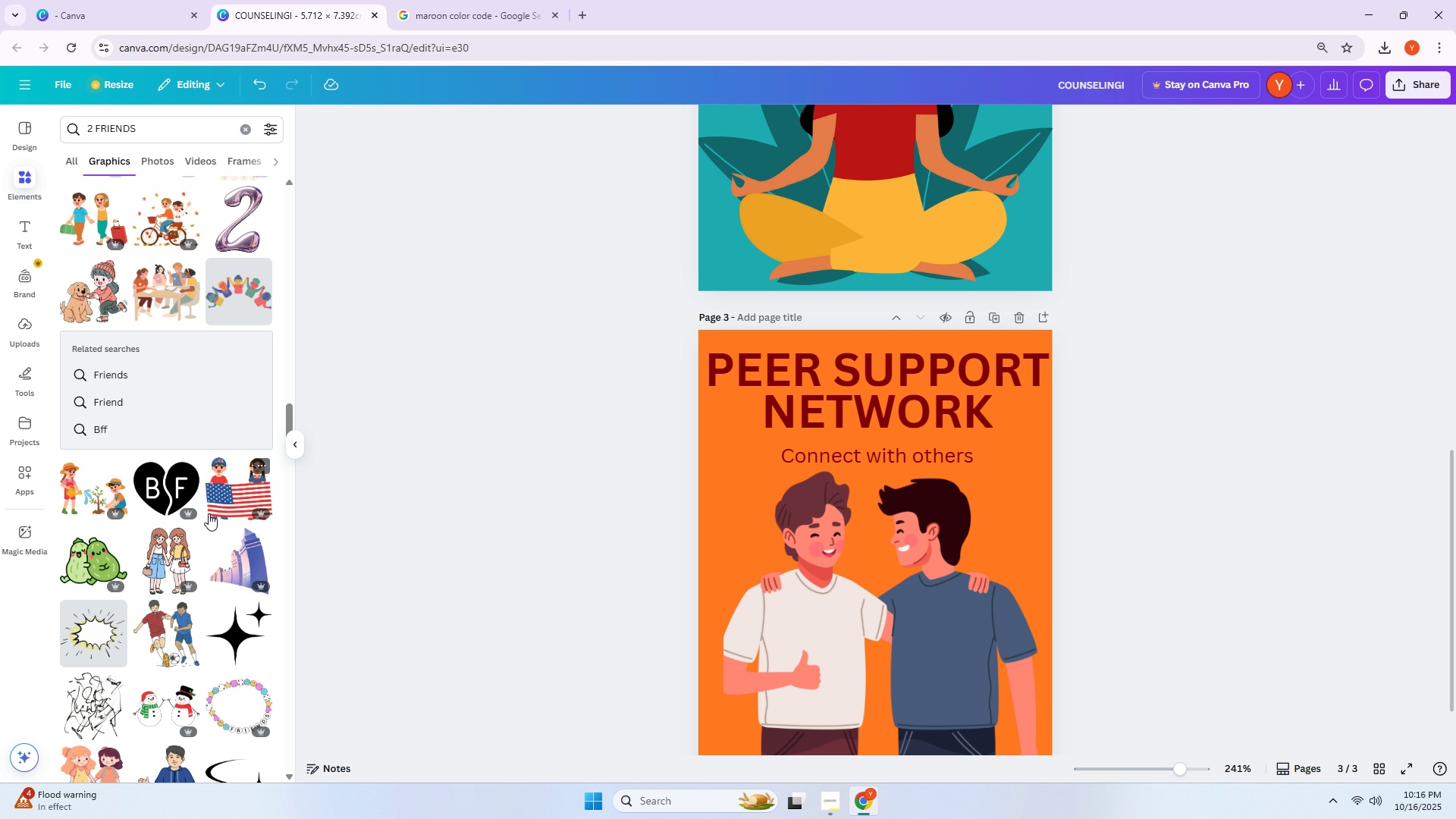 
scroll: coordinate [130, 543], scroll_direction: down, amount: 15.0
 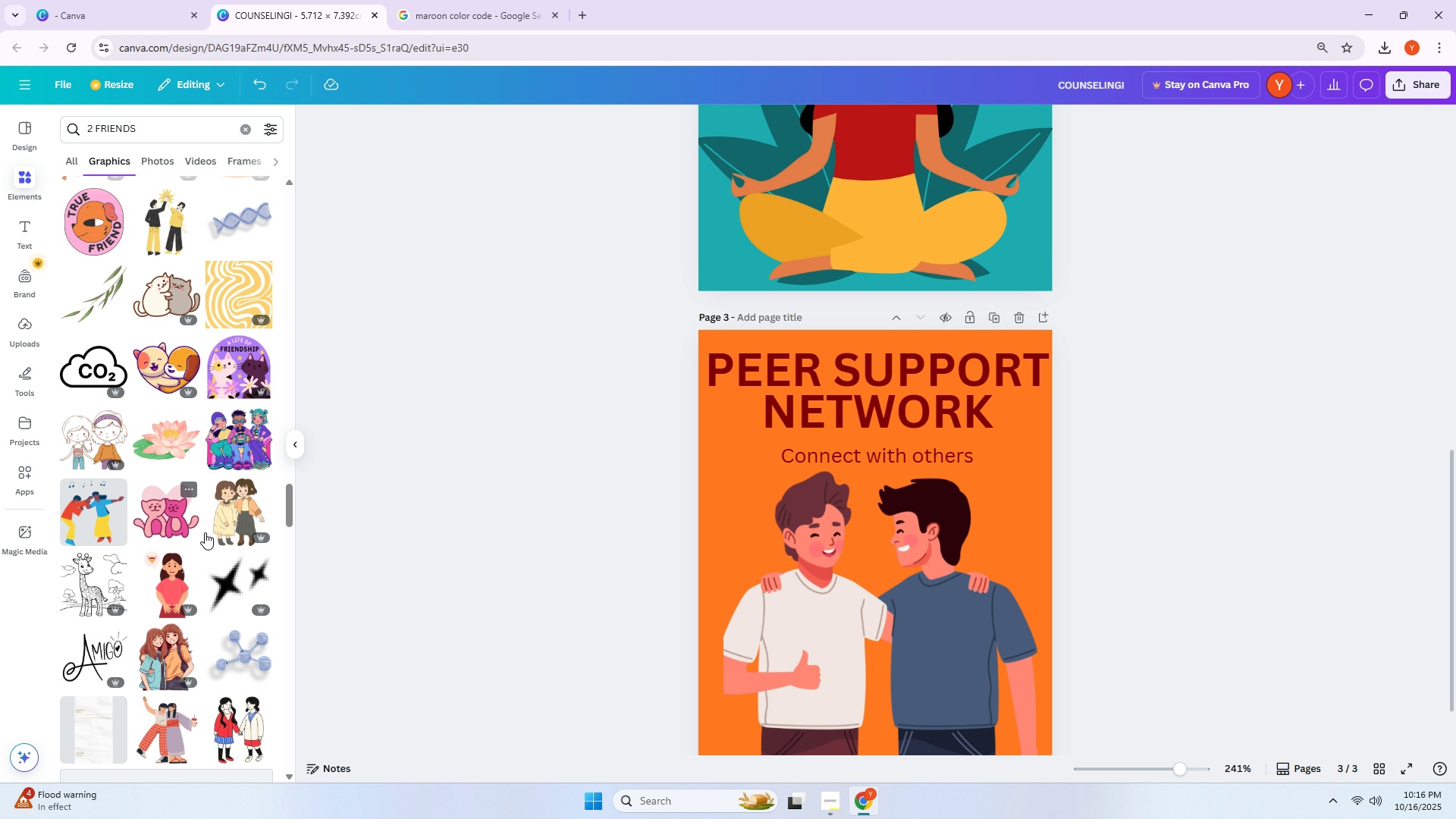 
scroll: coordinate [921, 327], scroll_direction: up, amount: 4.0
 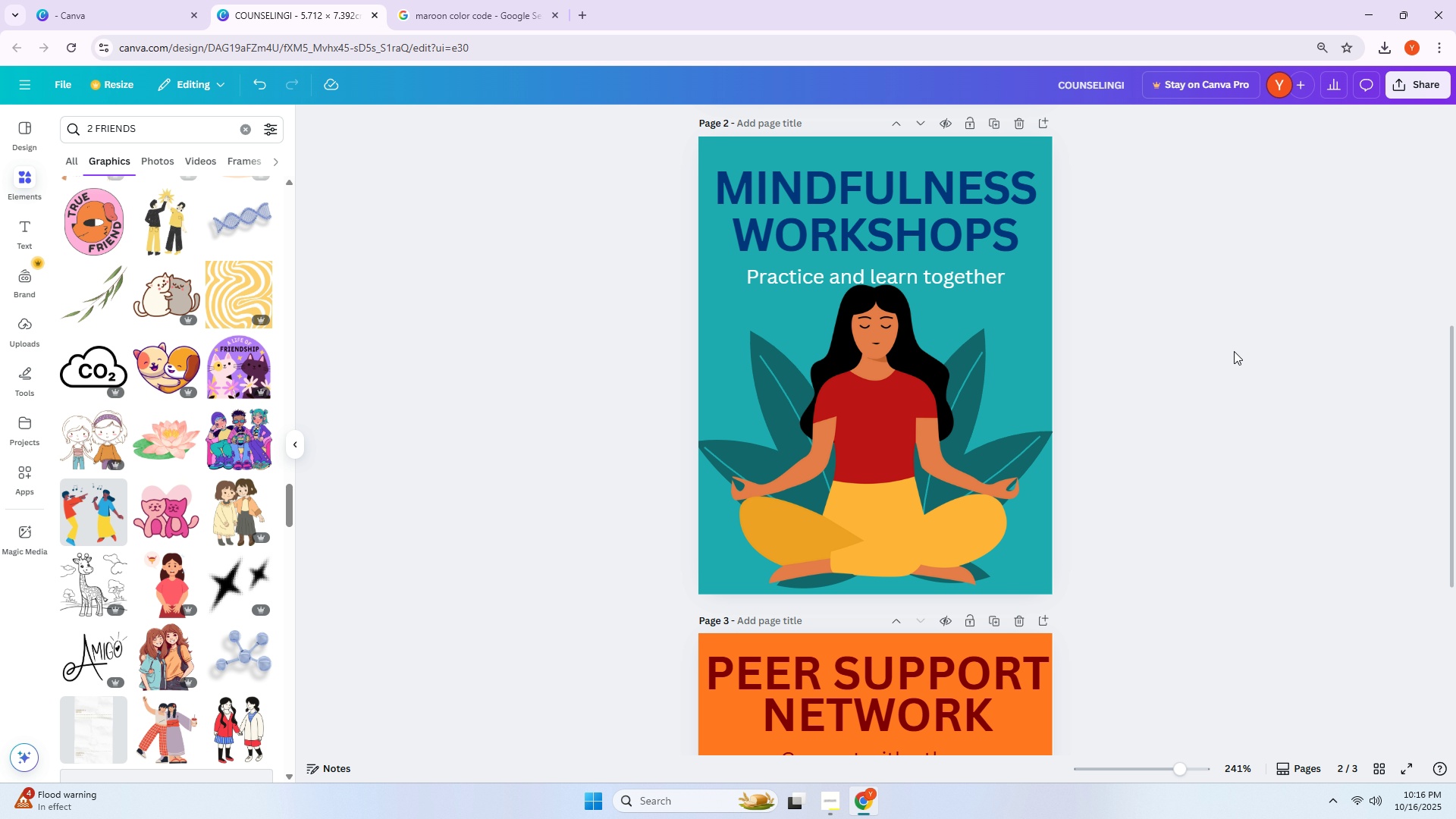 
left_click([1310, 337])
 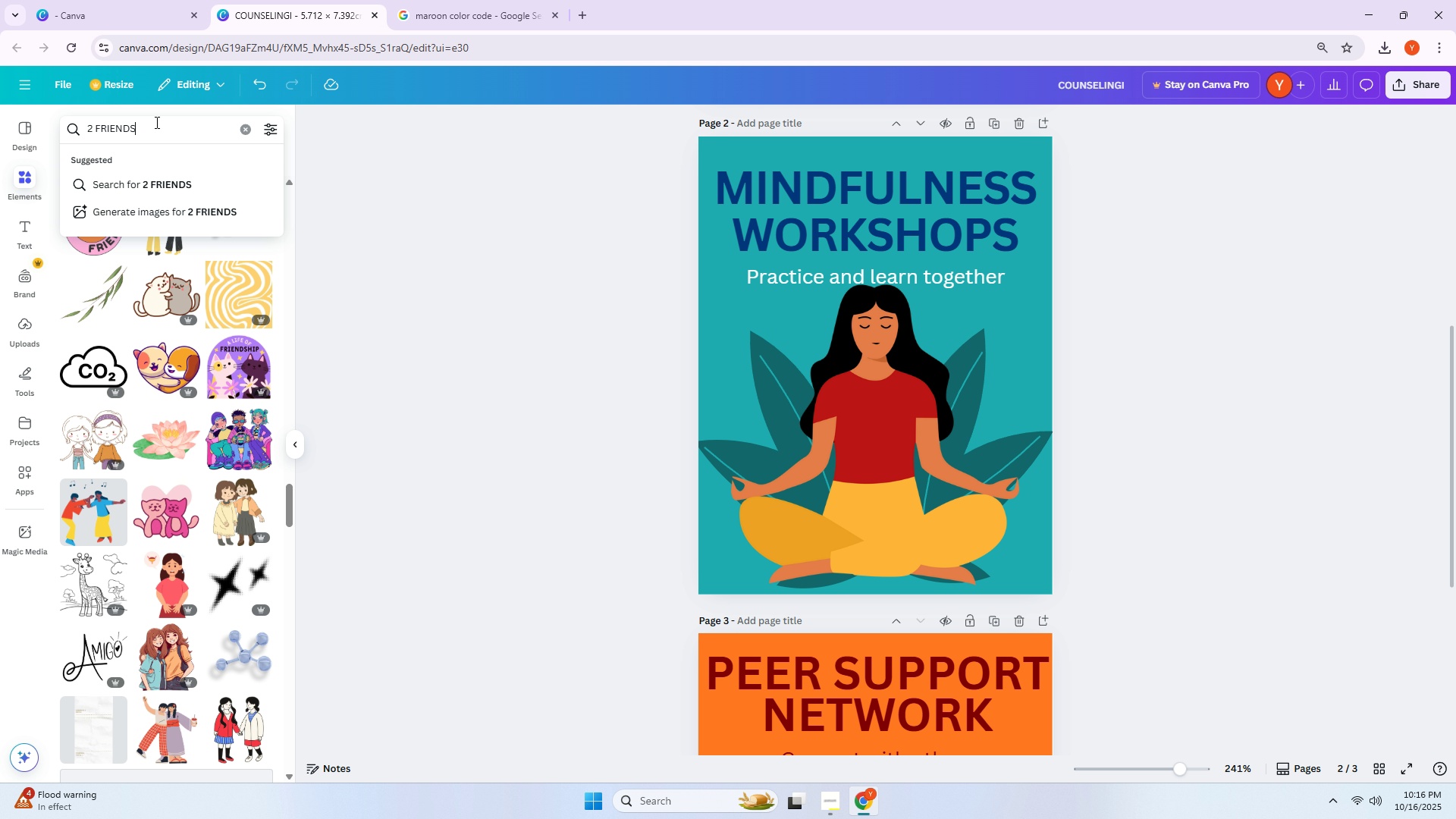 
double_click([155, 122])
 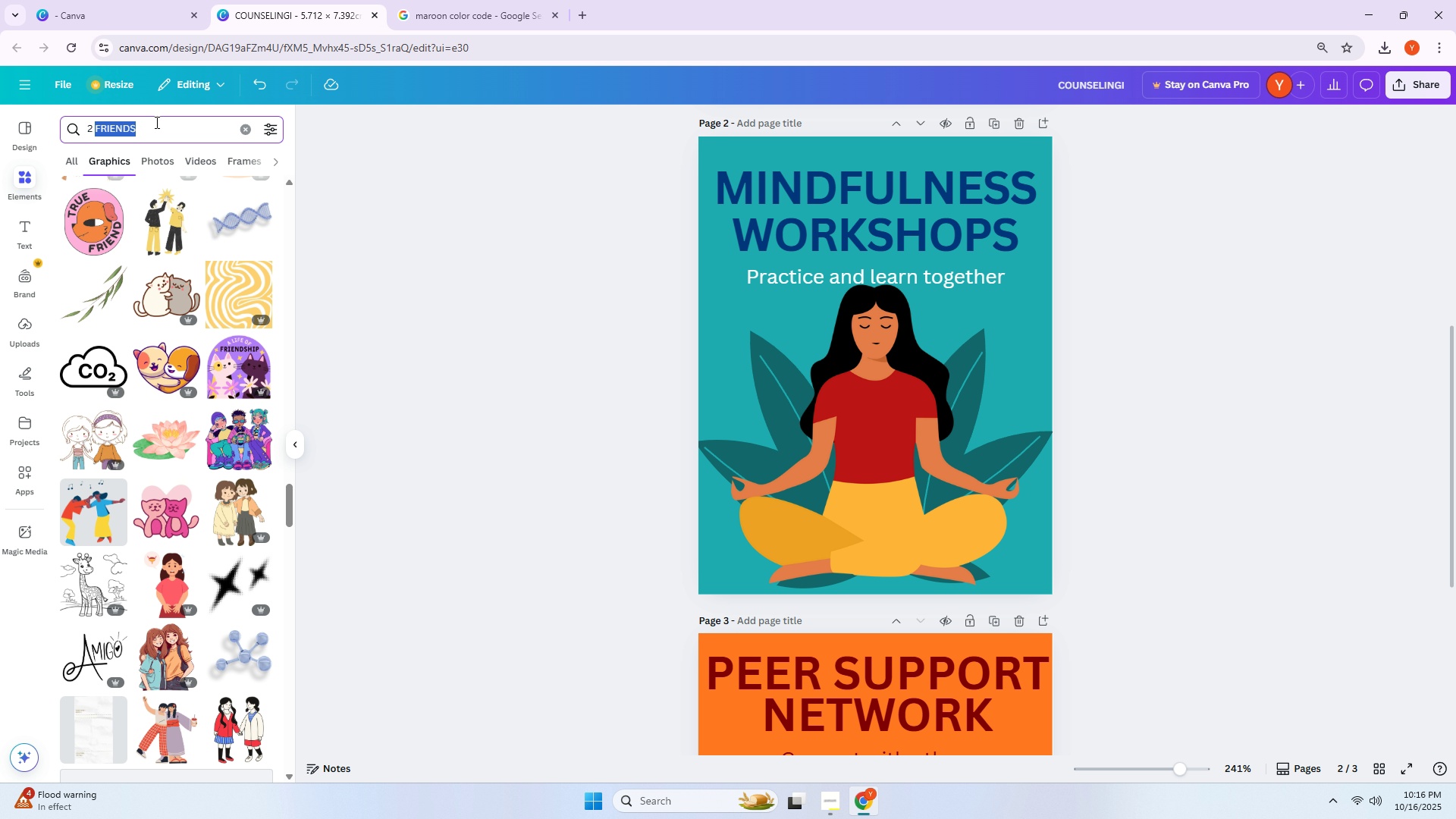 
triple_click([155, 122])
 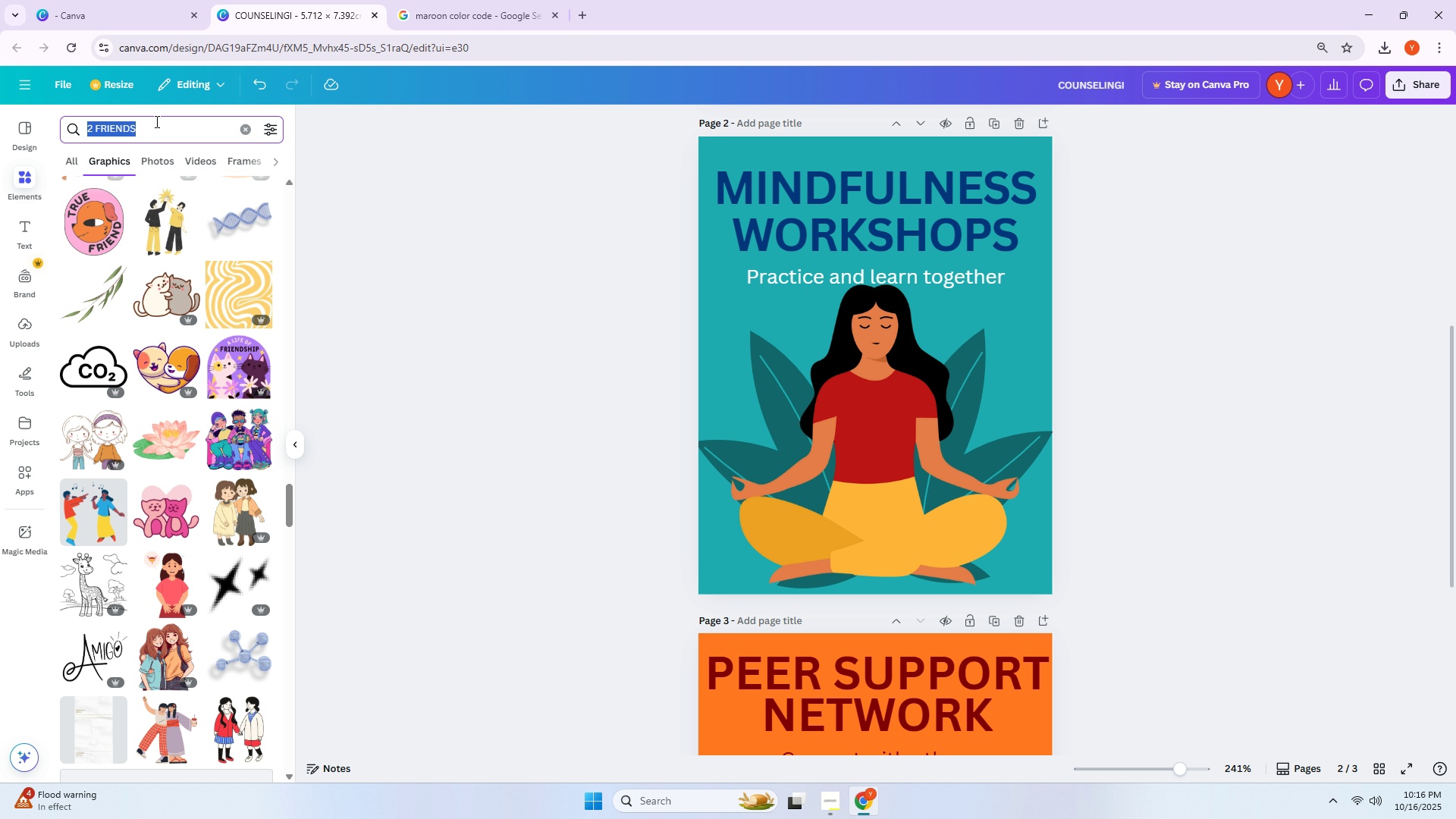 
type(YOHA)
 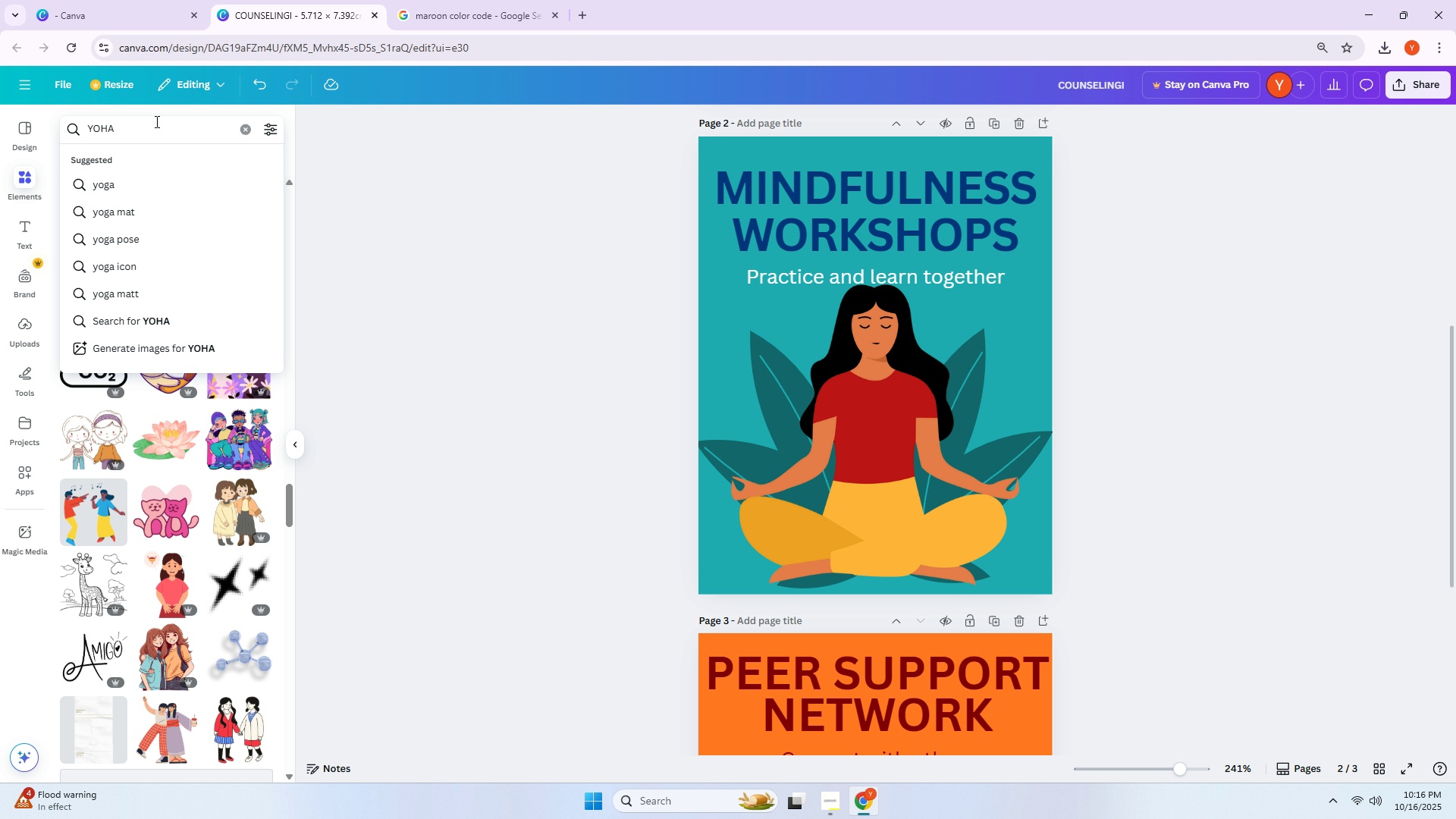 
key(Enter)
 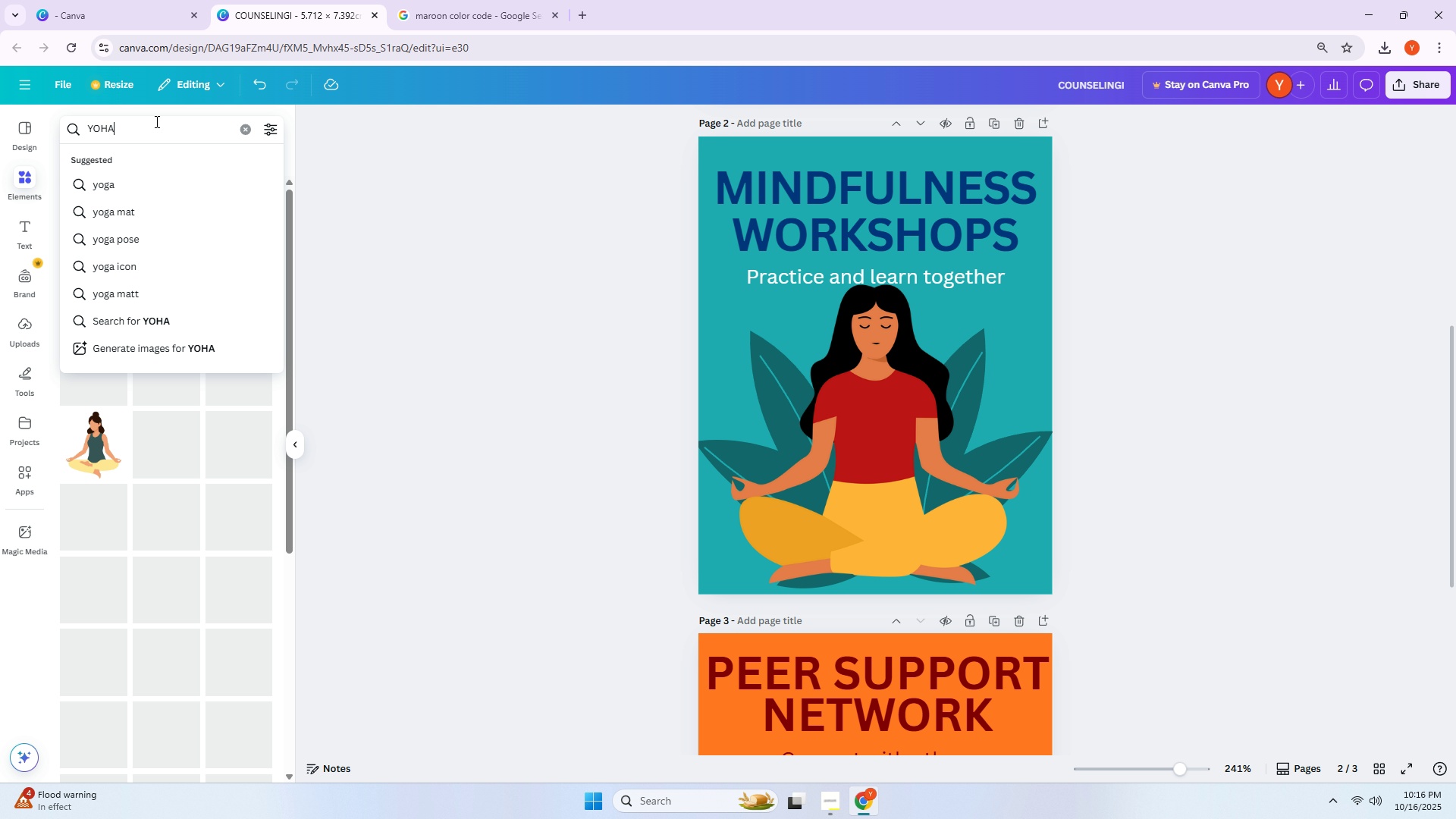 
double_click([155, 121])
 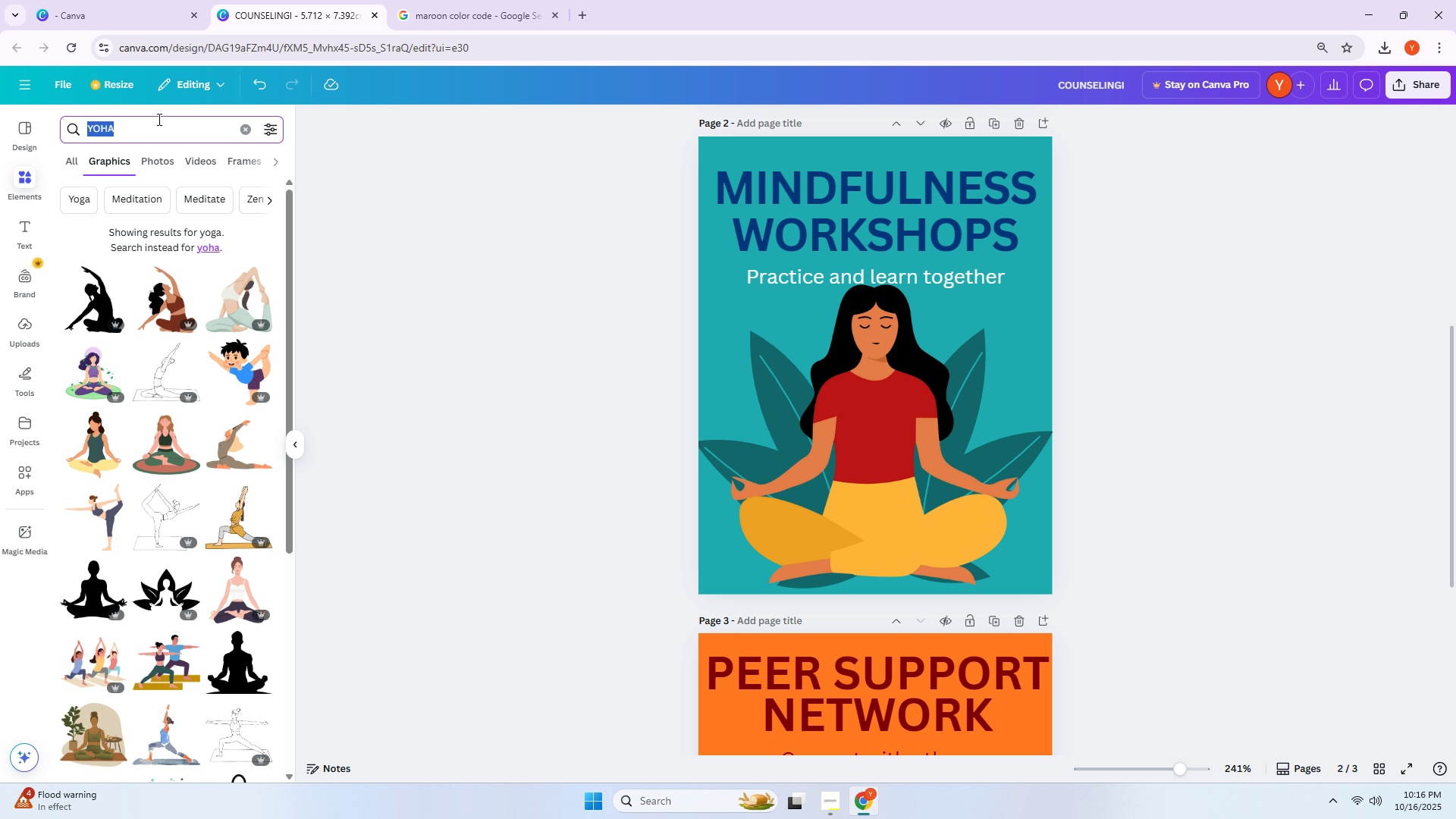 
wait(5.08)
 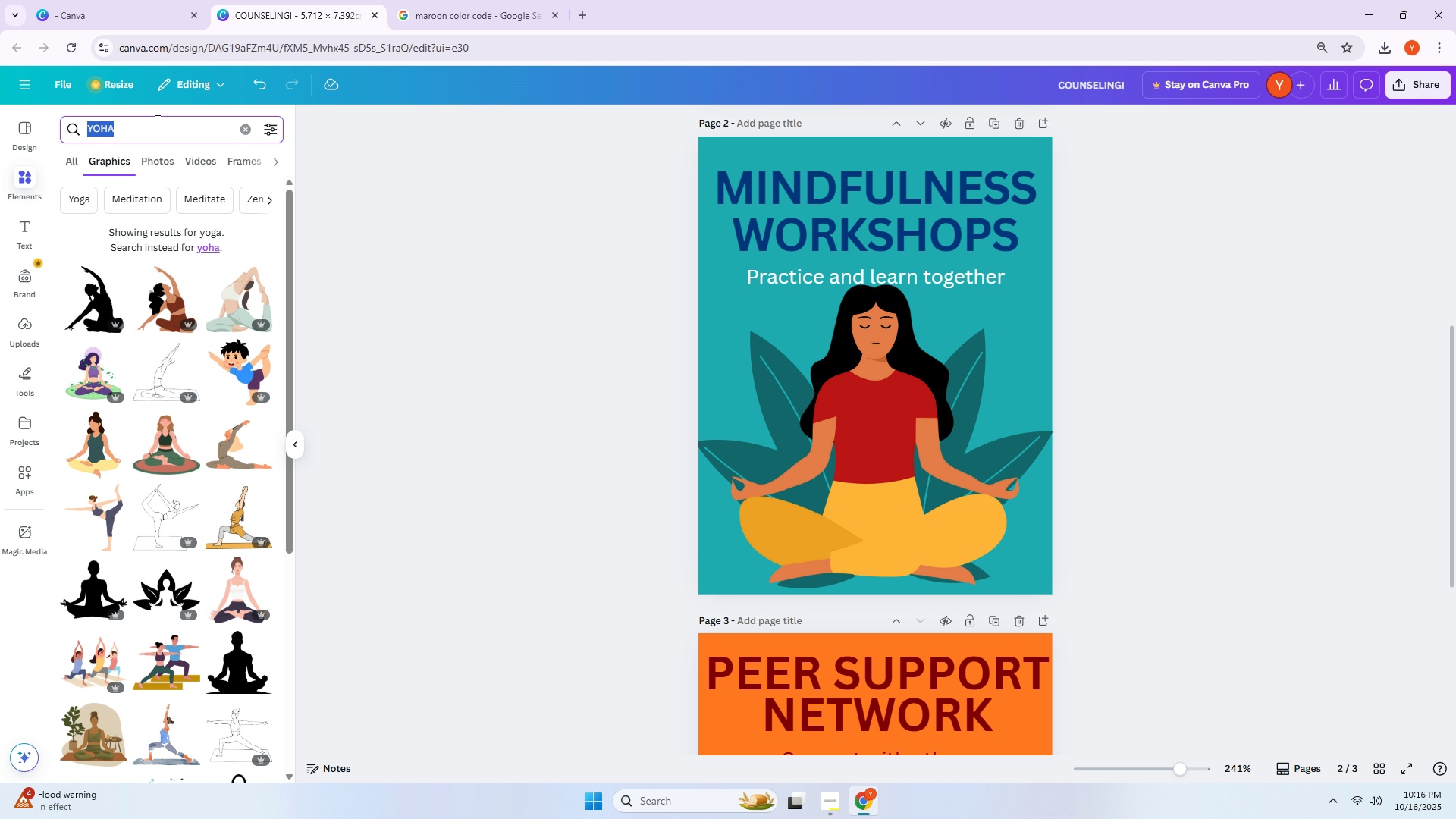 
left_click([177, 592])
 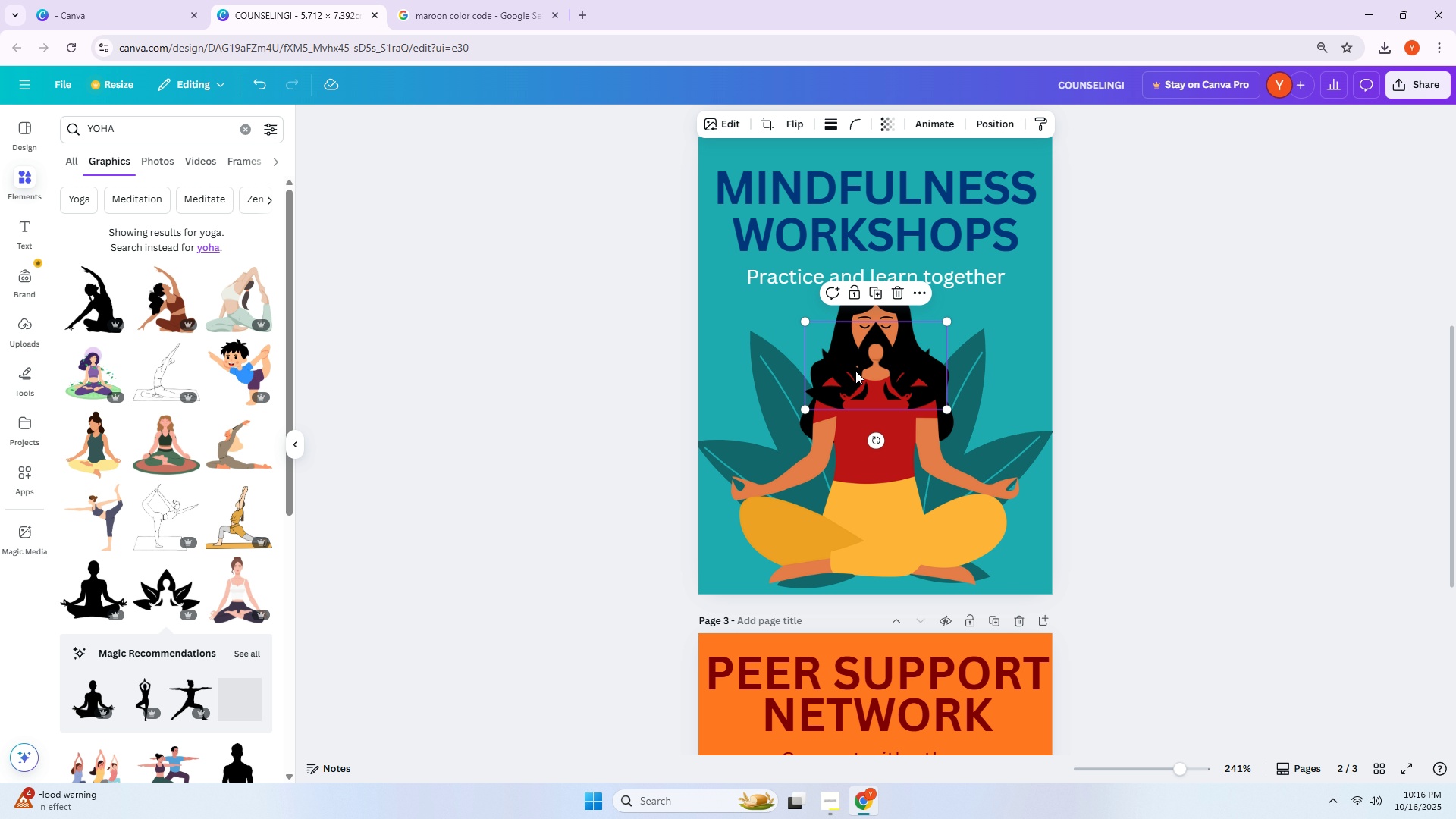 
left_click_drag(start_coordinate=[870, 362], to_coordinate=[783, 393])
 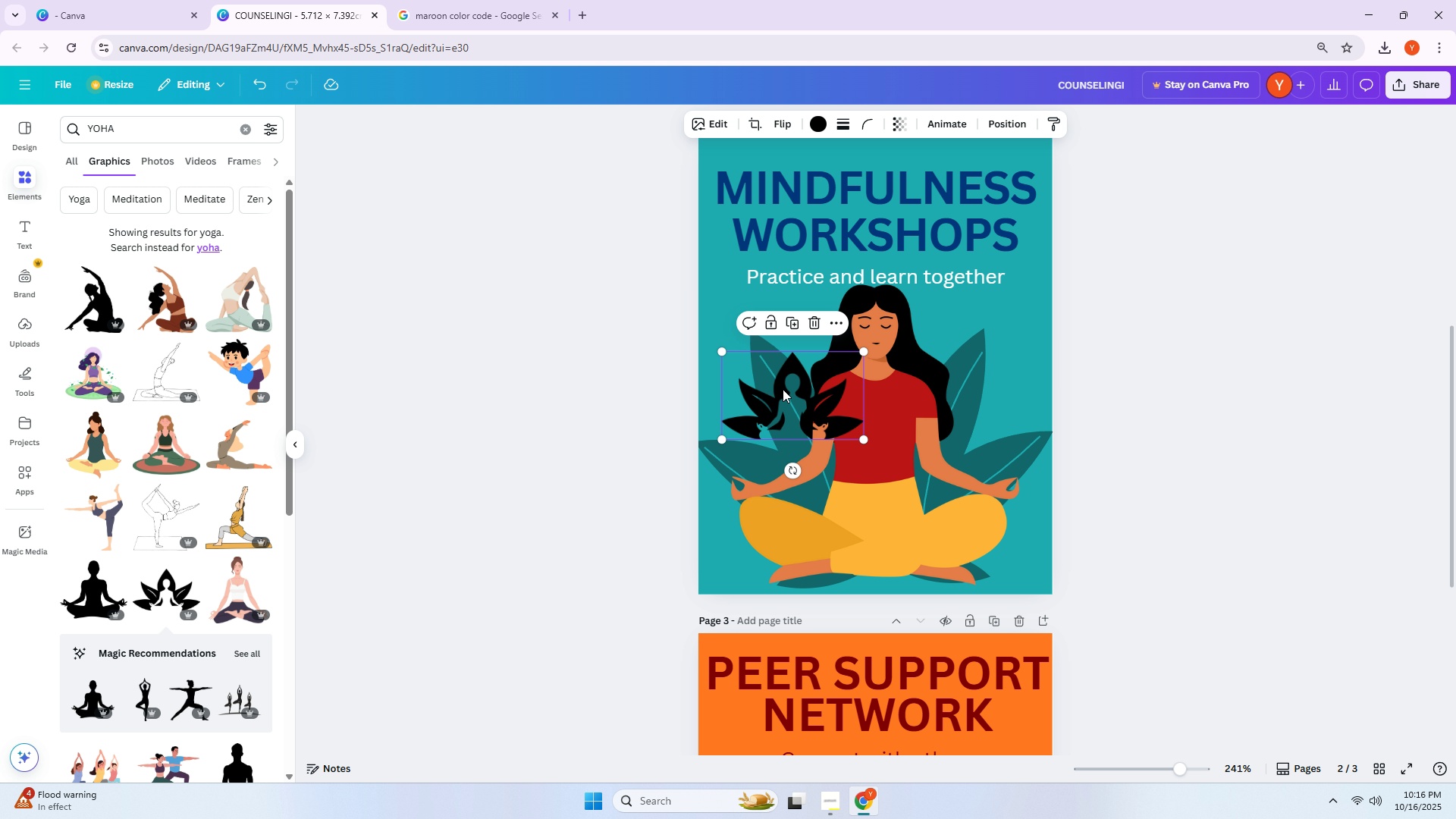 
key(Delete)
 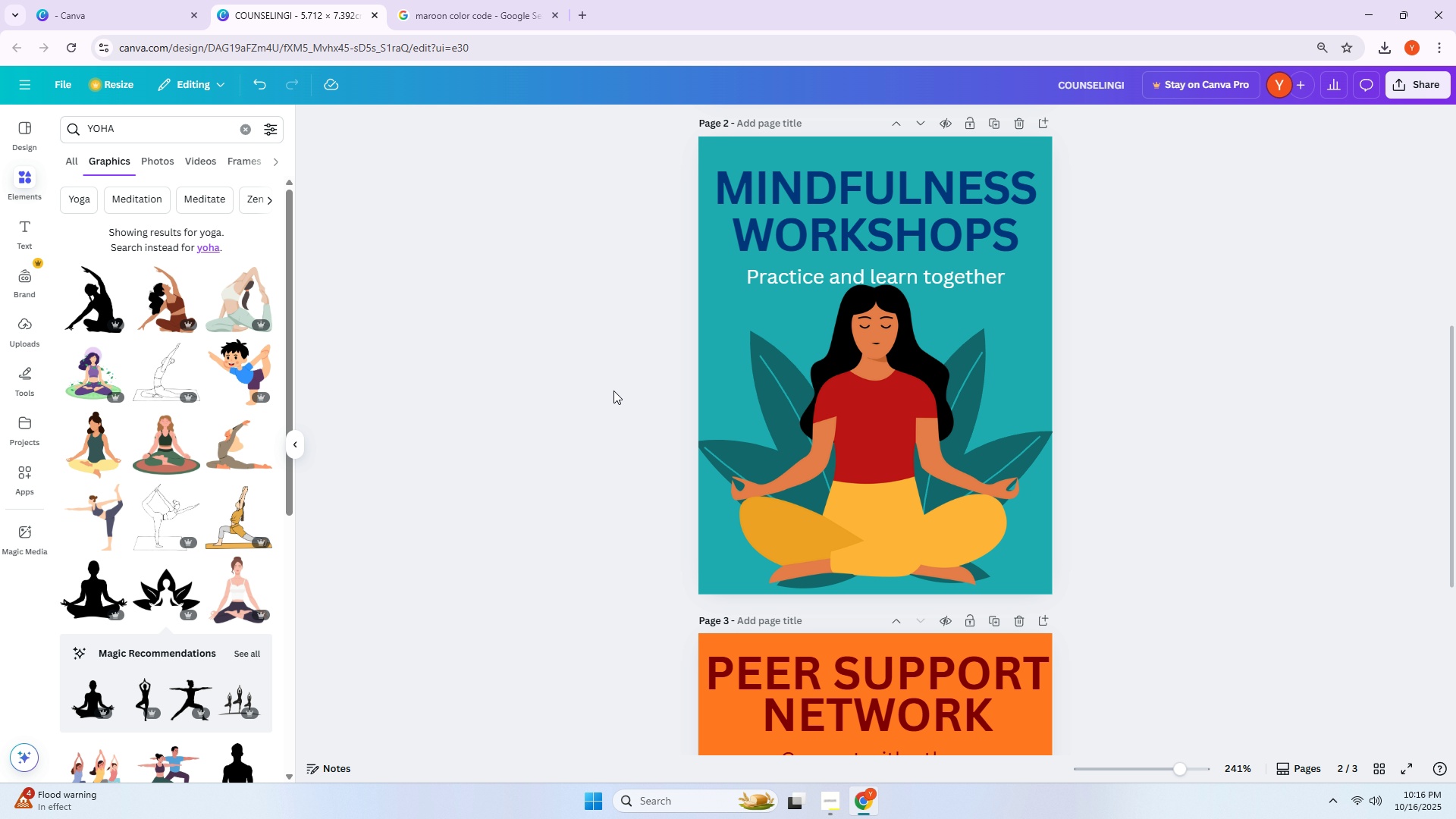 
scroll: coordinate [237, 462], scroll_direction: down, amount: 8.0
 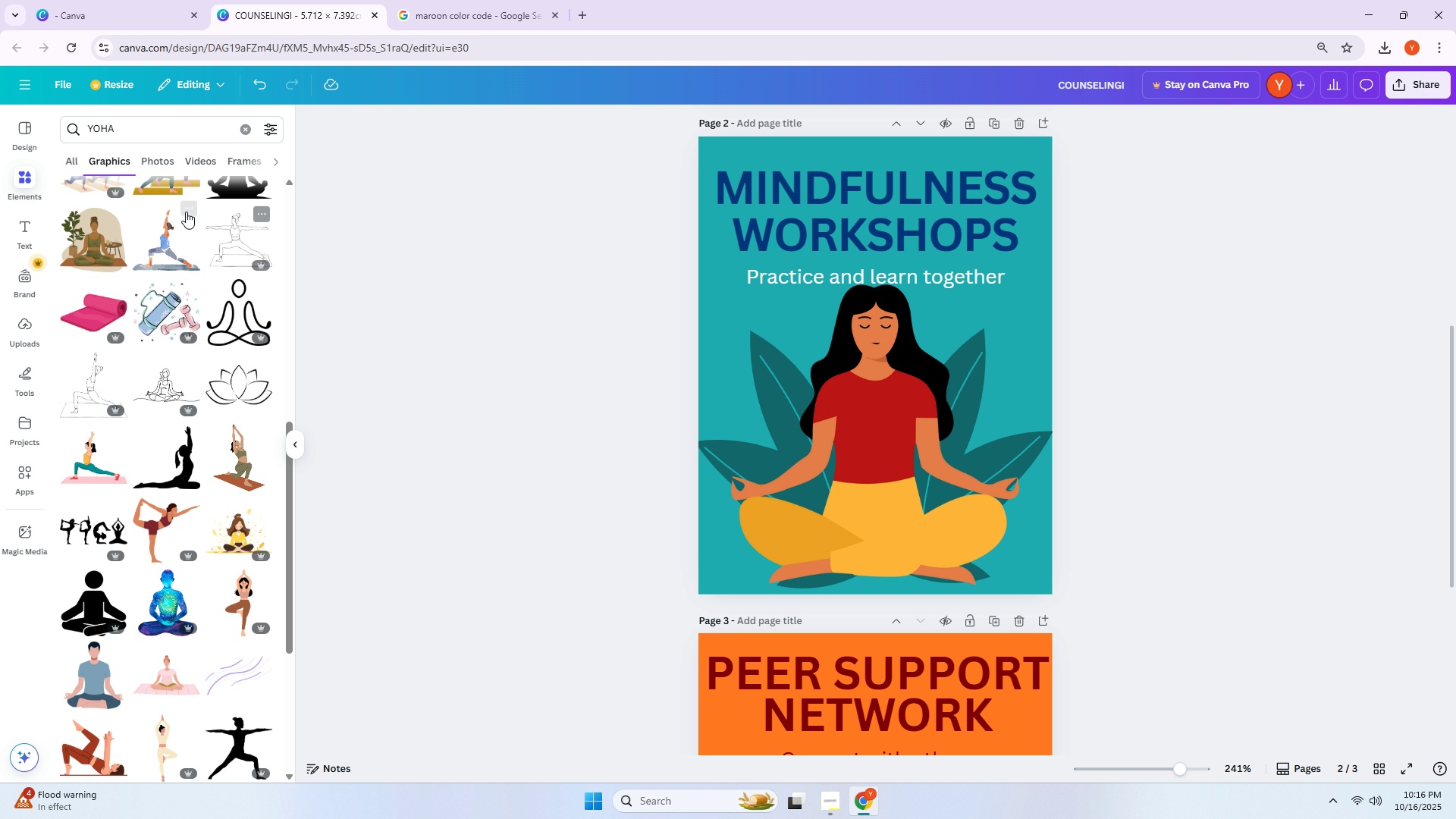 
double_click([149, 129])
 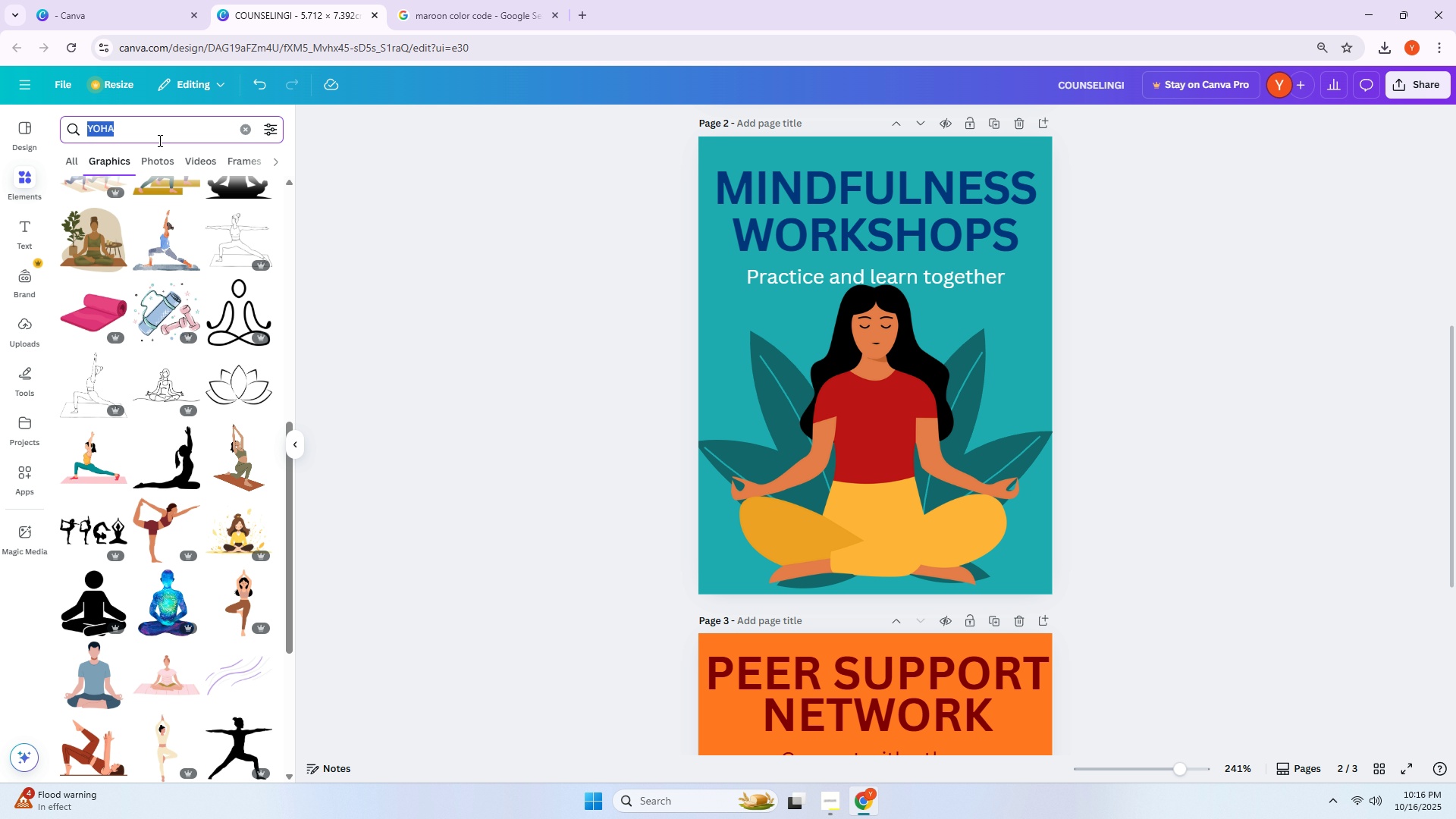 
left_click([396, 221])
 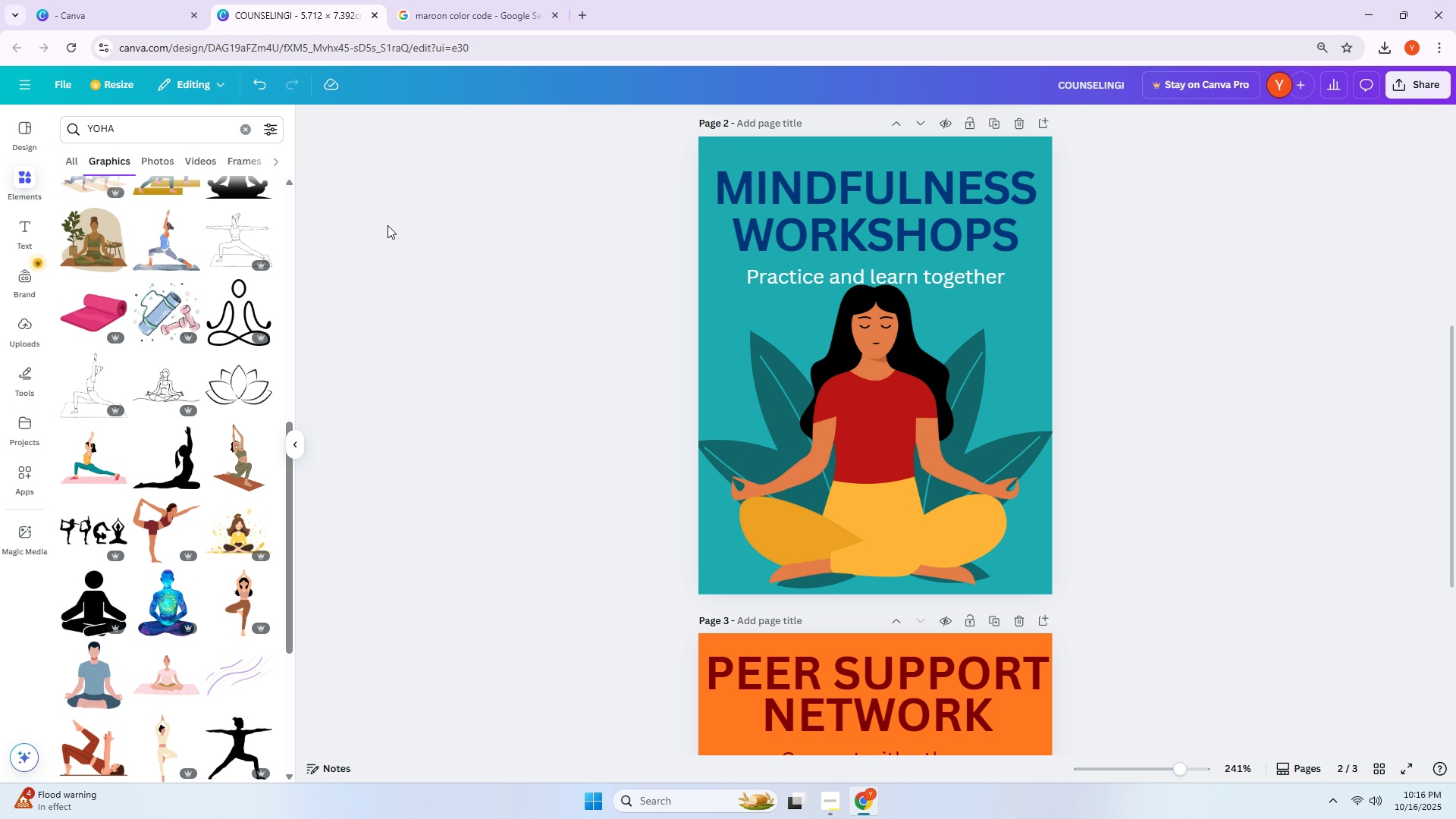 
scroll: coordinate [227, 422], scroll_direction: down, amount: 16.0
 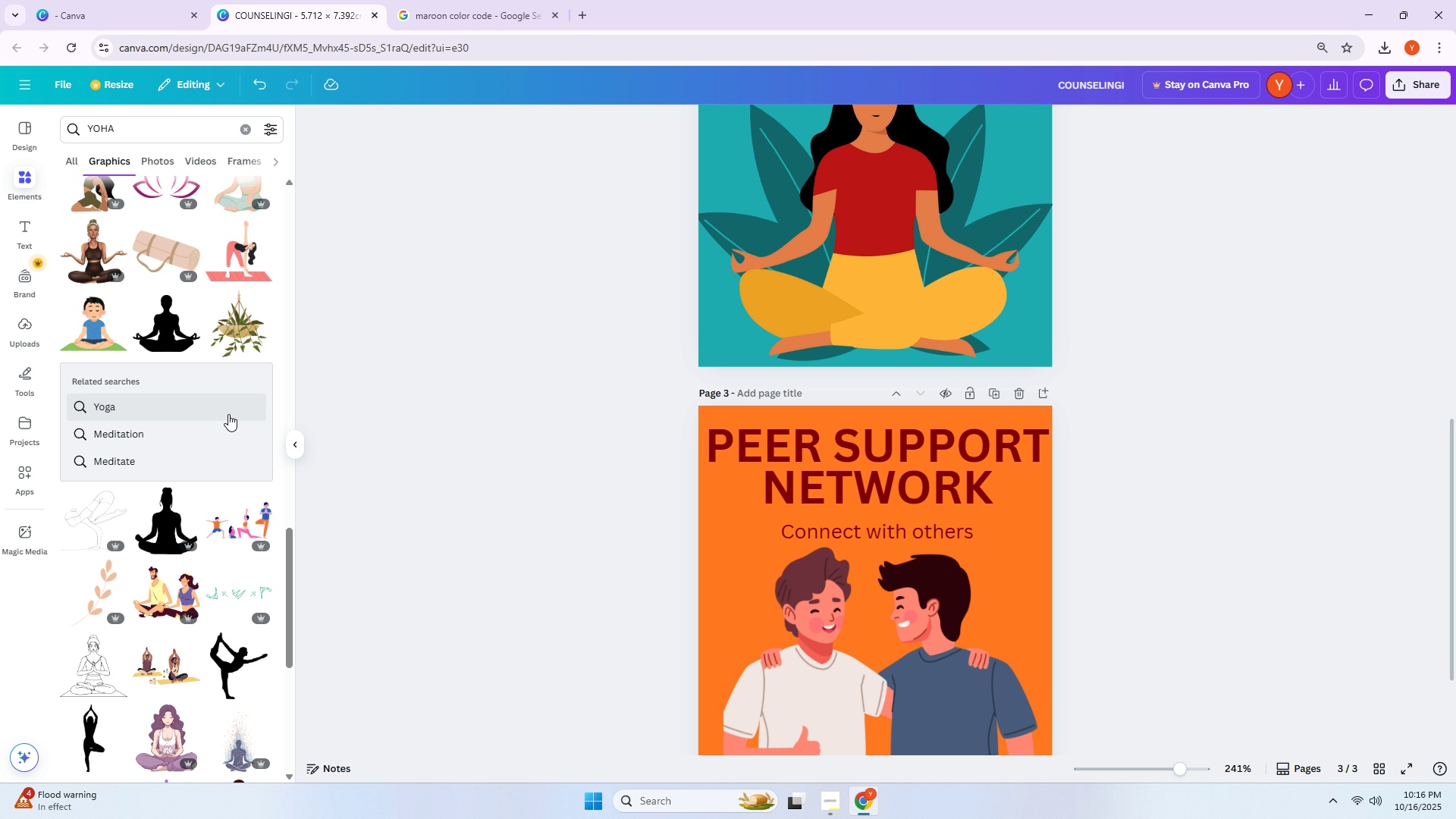 
scroll: coordinate [224, 425], scroll_direction: down, amount: 3.0
 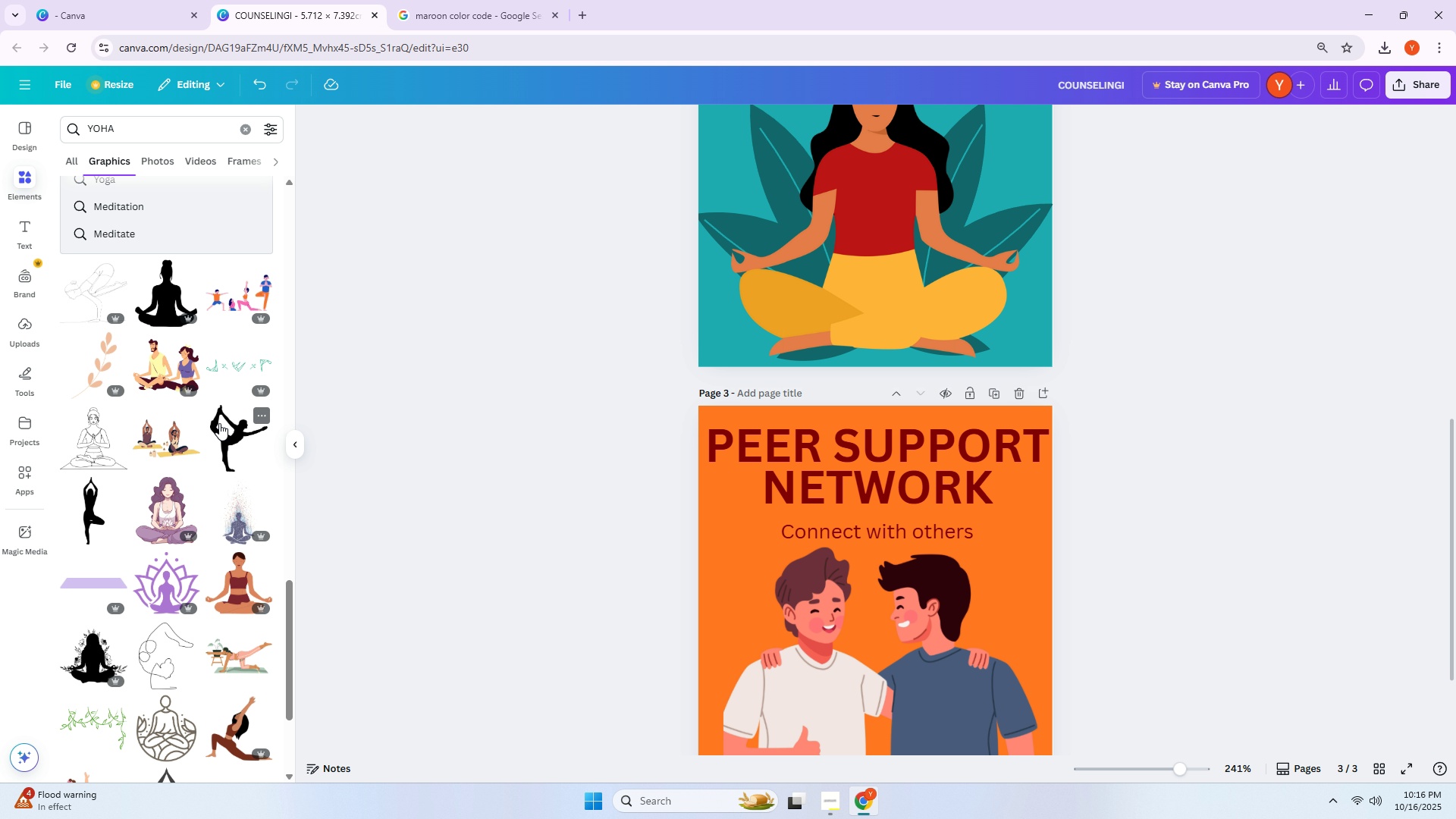 
wait(5.66)
 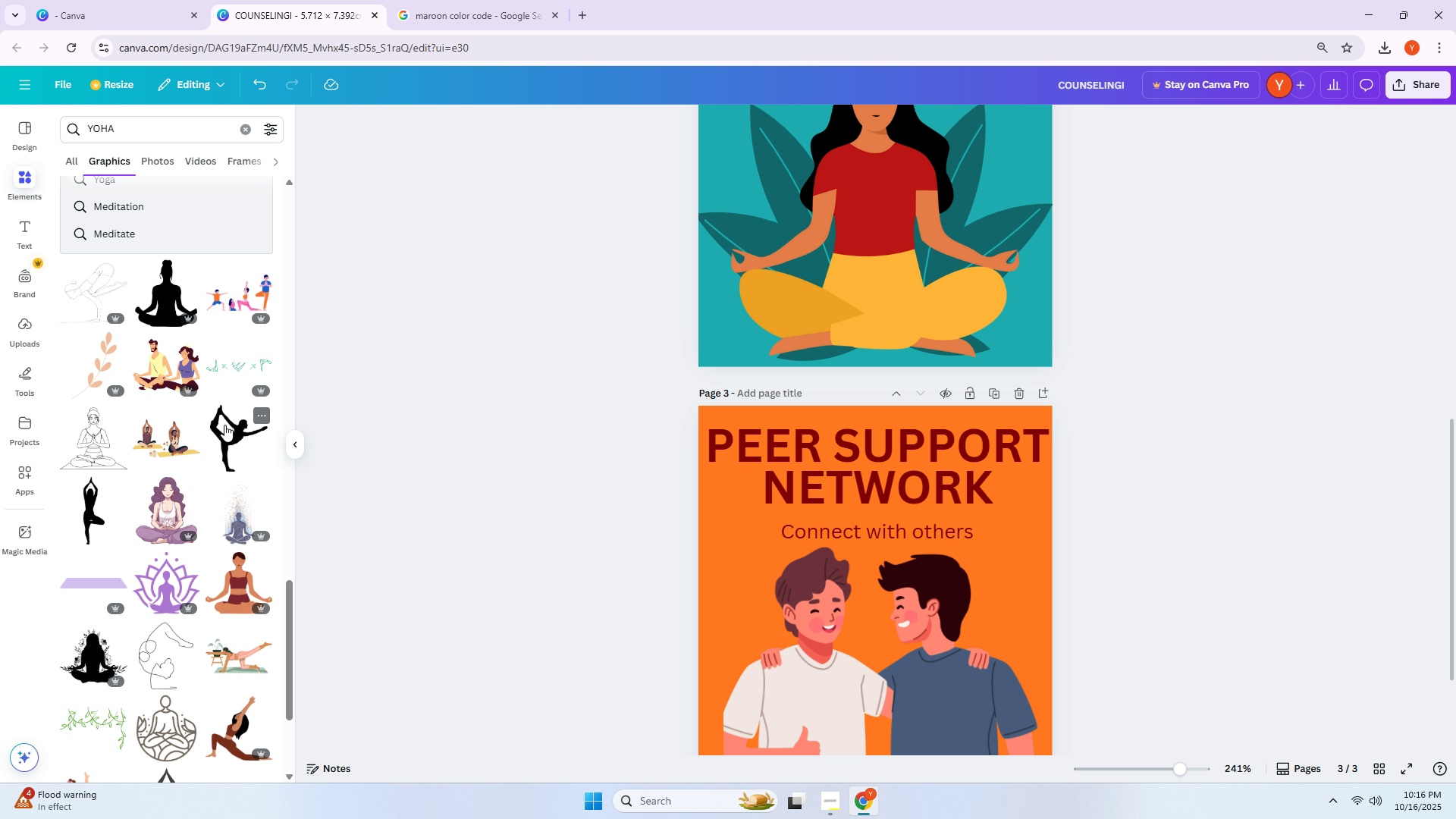 
scroll: coordinate [1215, 365], scroll_direction: up, amount: 3.0
 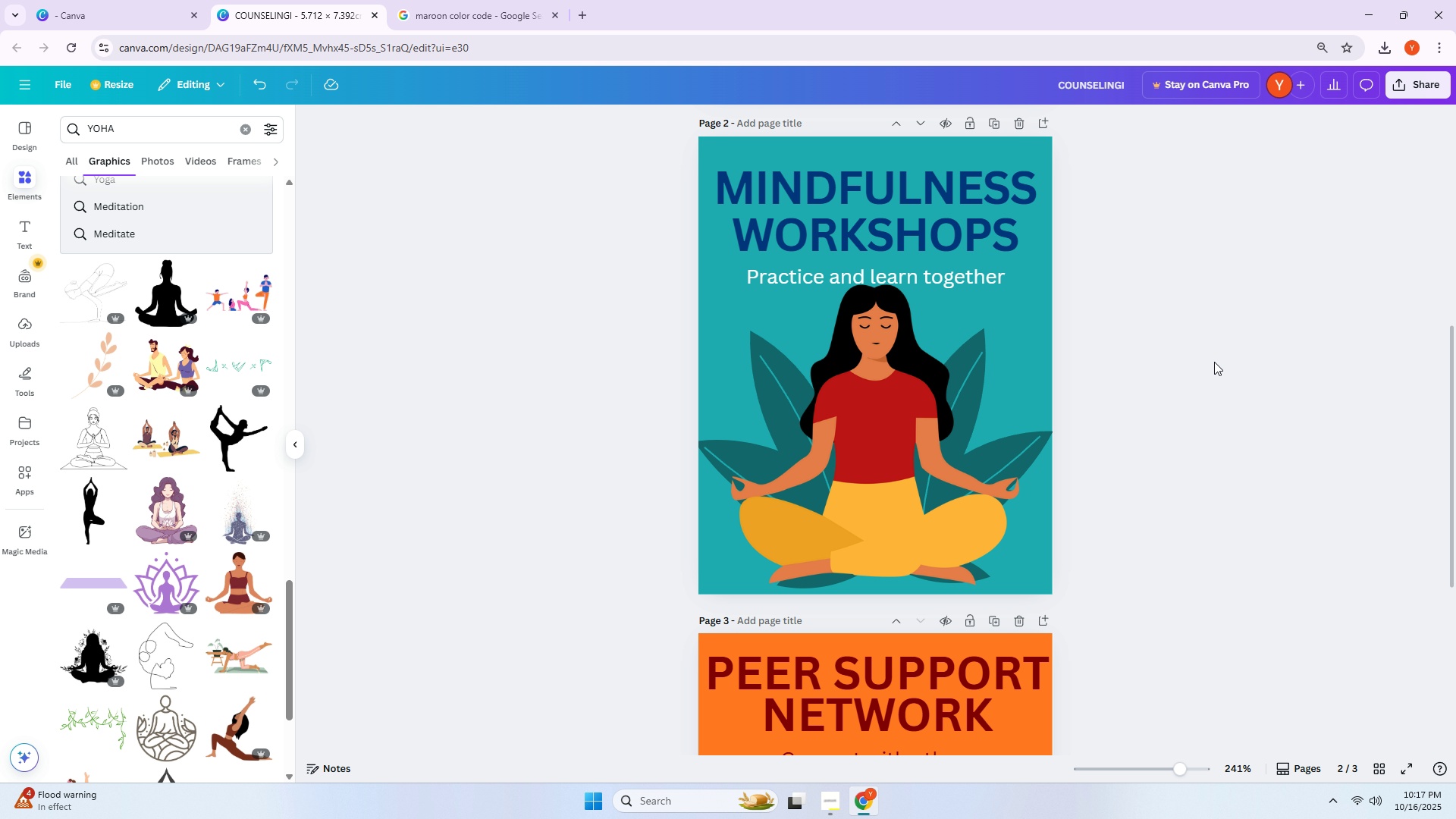 
wait(6.18)
 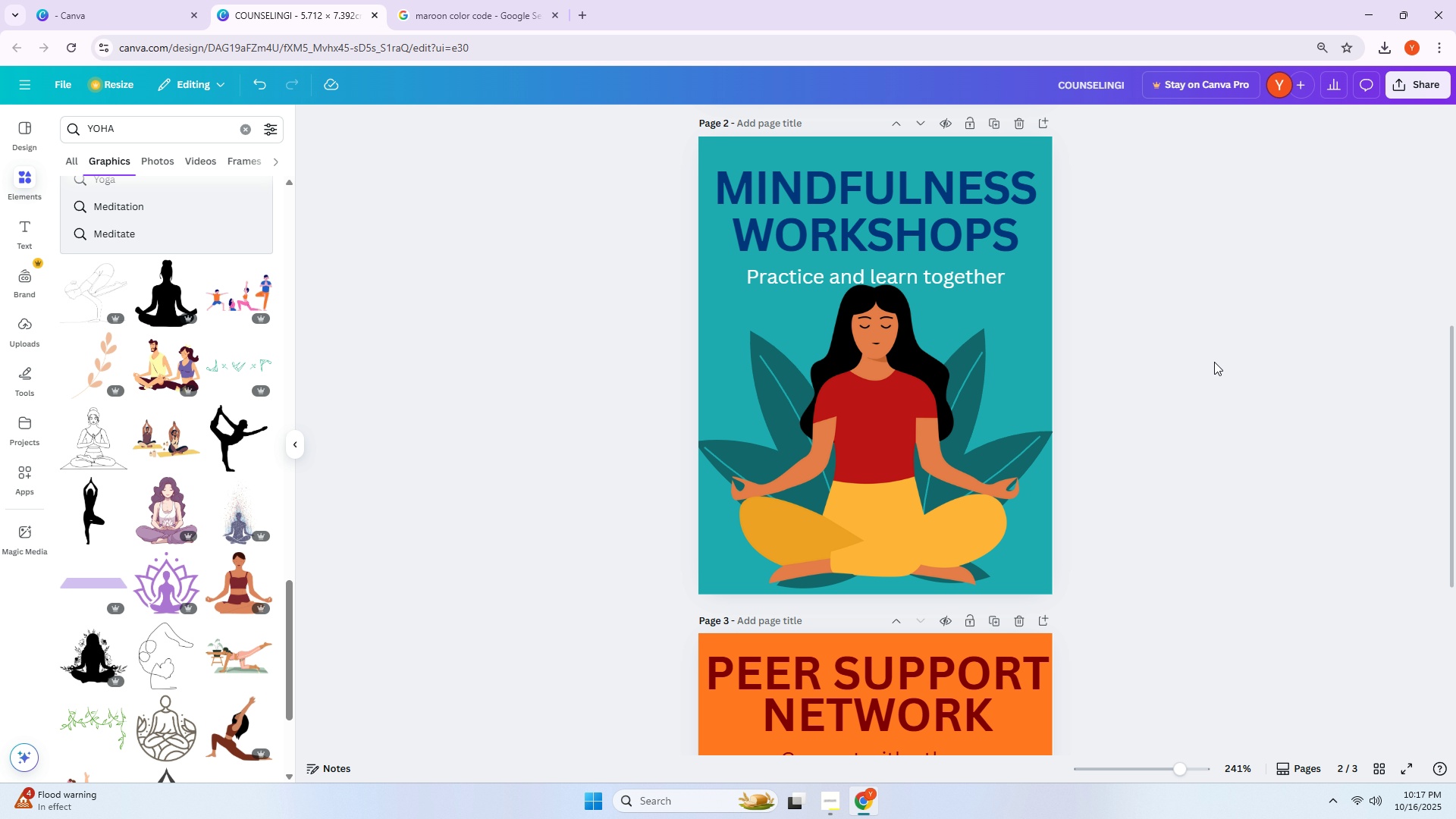 
scroll: coordinate [132, 455], scroll_direction: down, amount: 12.0
 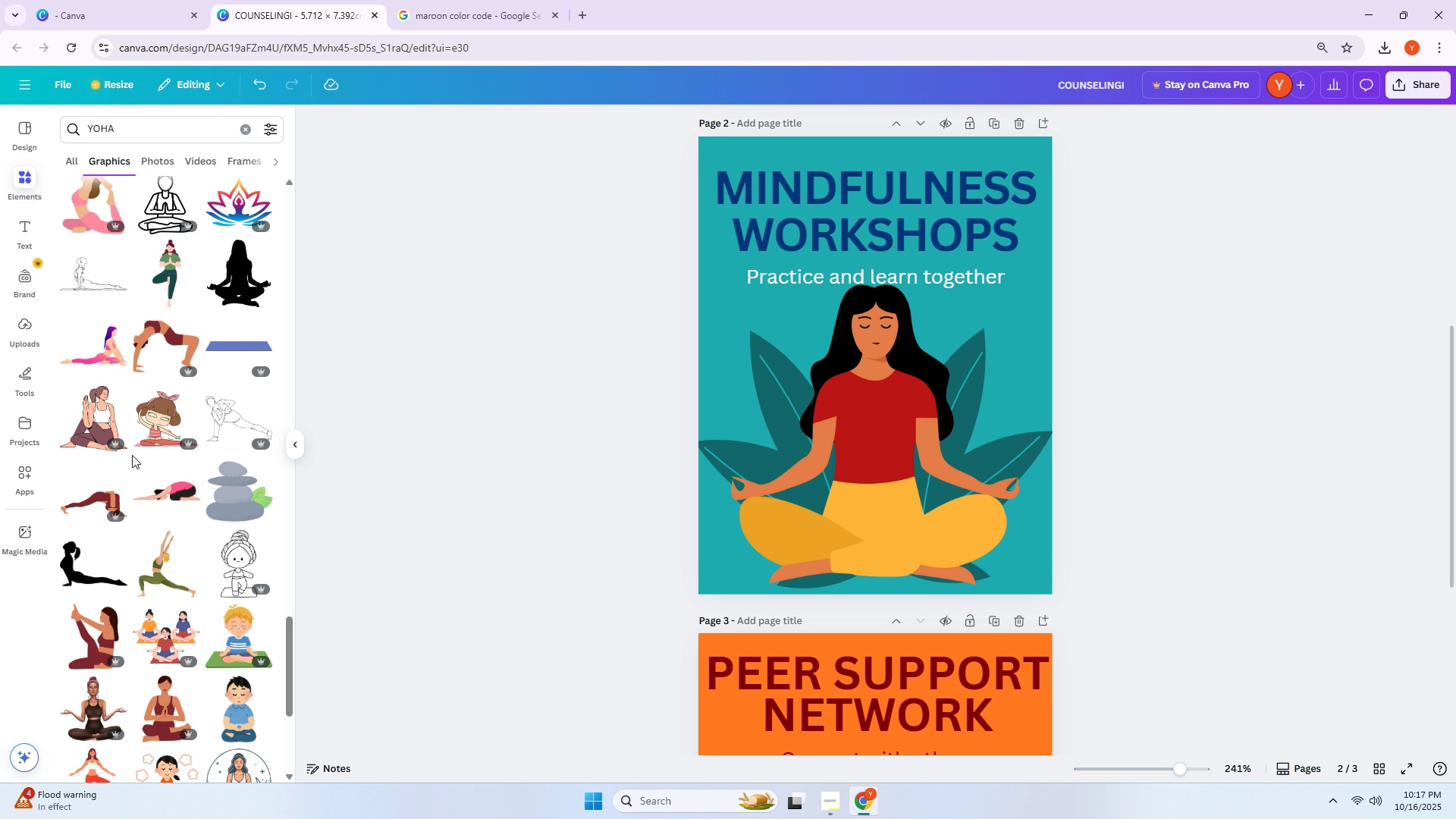 
scroll: coordinate [165, 456], scroll_direction: down, amount: 5.0
 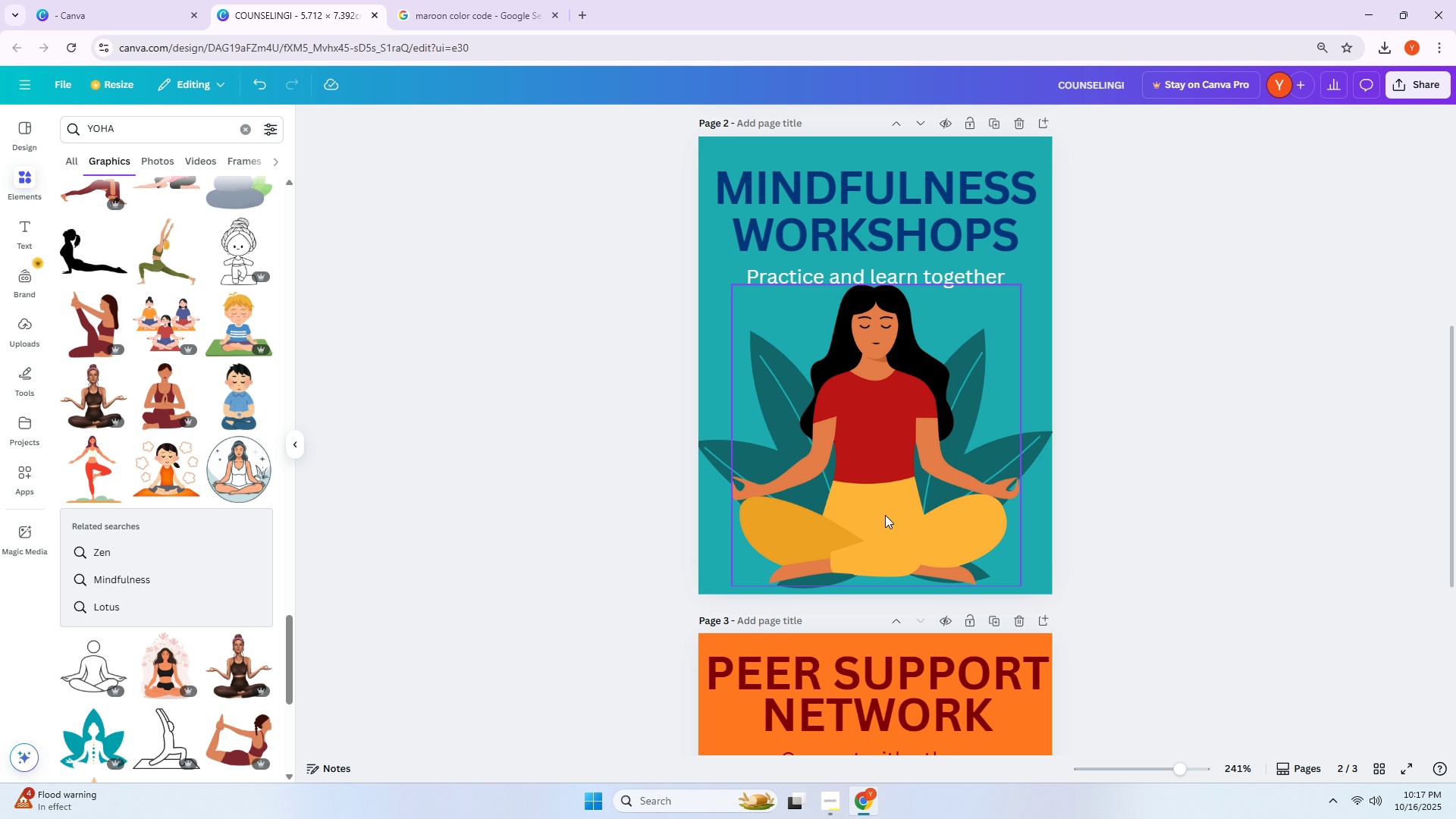 
left_click([1207, 580])
 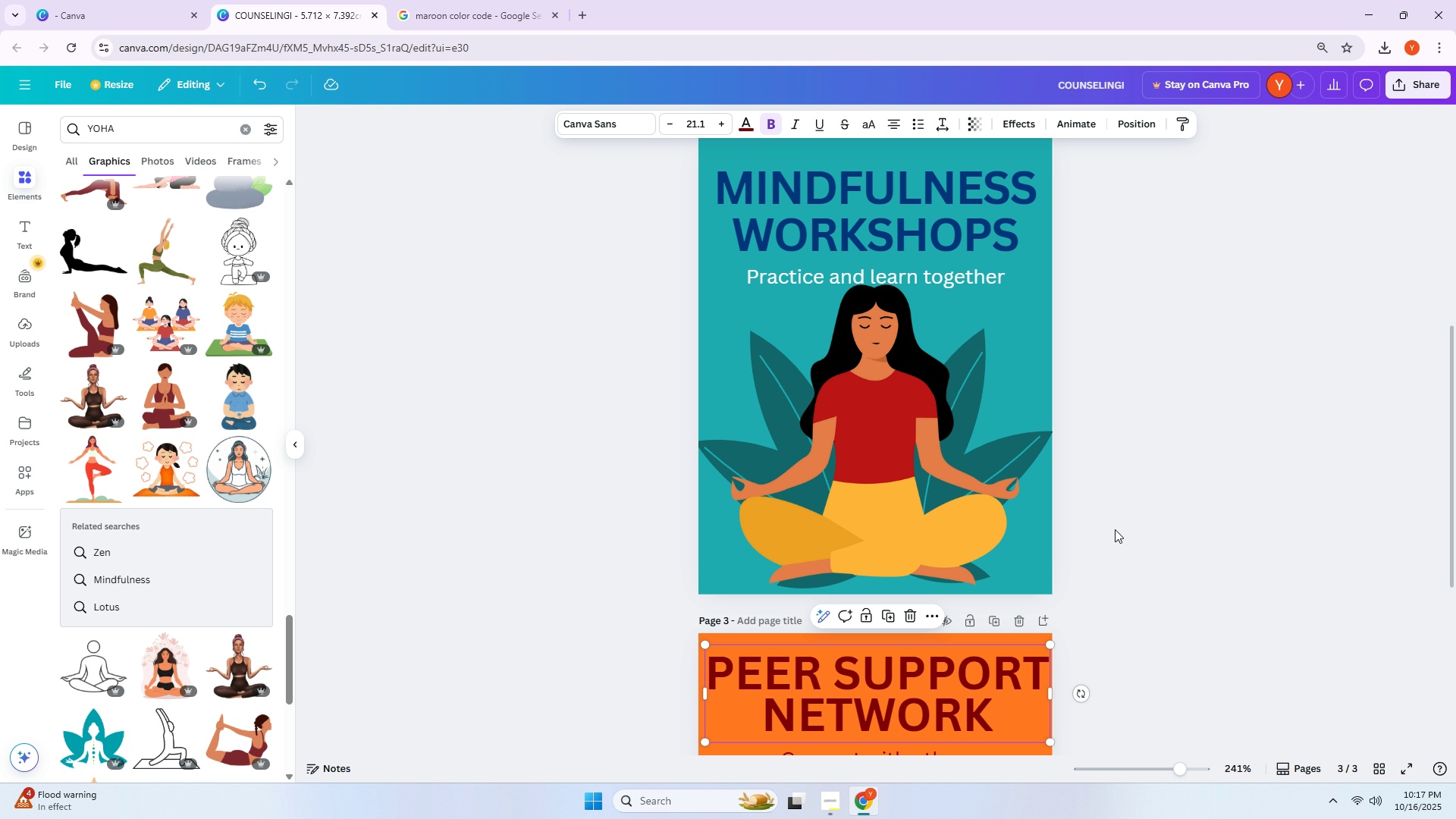 
left_click([1116, 529])
 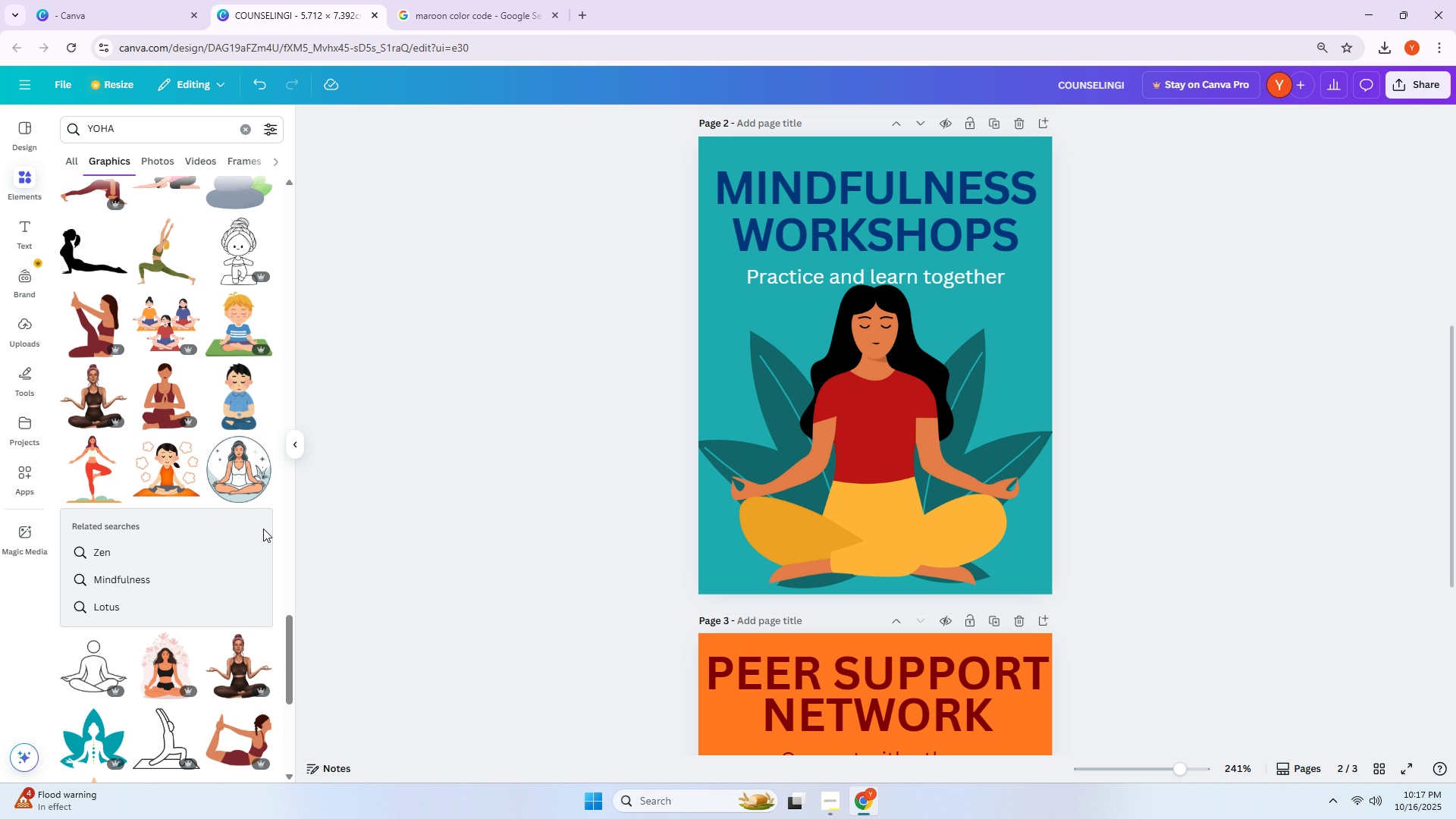 
scroll: coordinate [177, 526], scroll_direction: down, amount: 12.0
 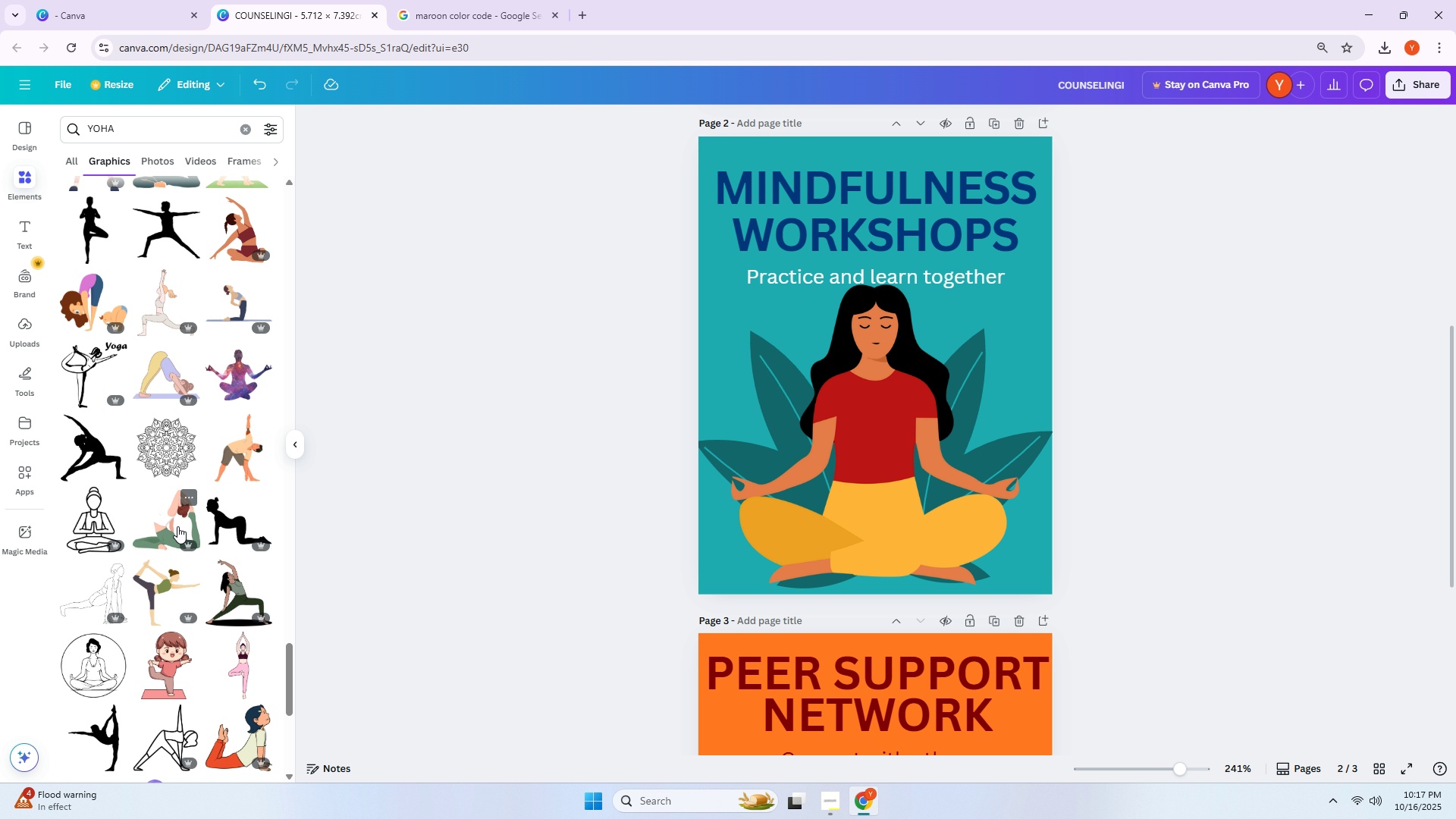 
scroll: coordinate [158, 434], scroll_direction: down, amount: 18.0
 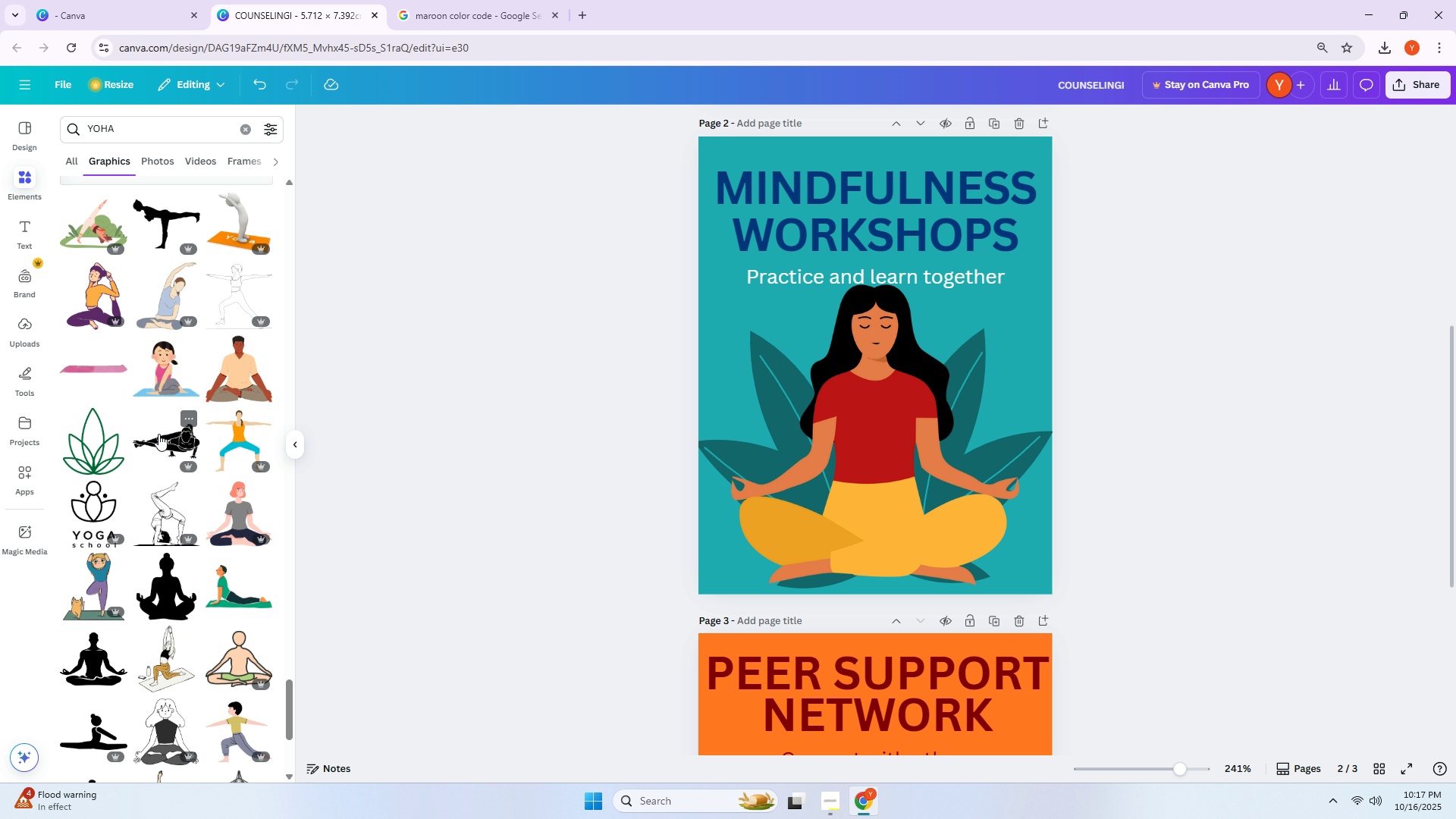 
scroll: coordinate [150, 442], scroll_direction: down, amount: 9.0
 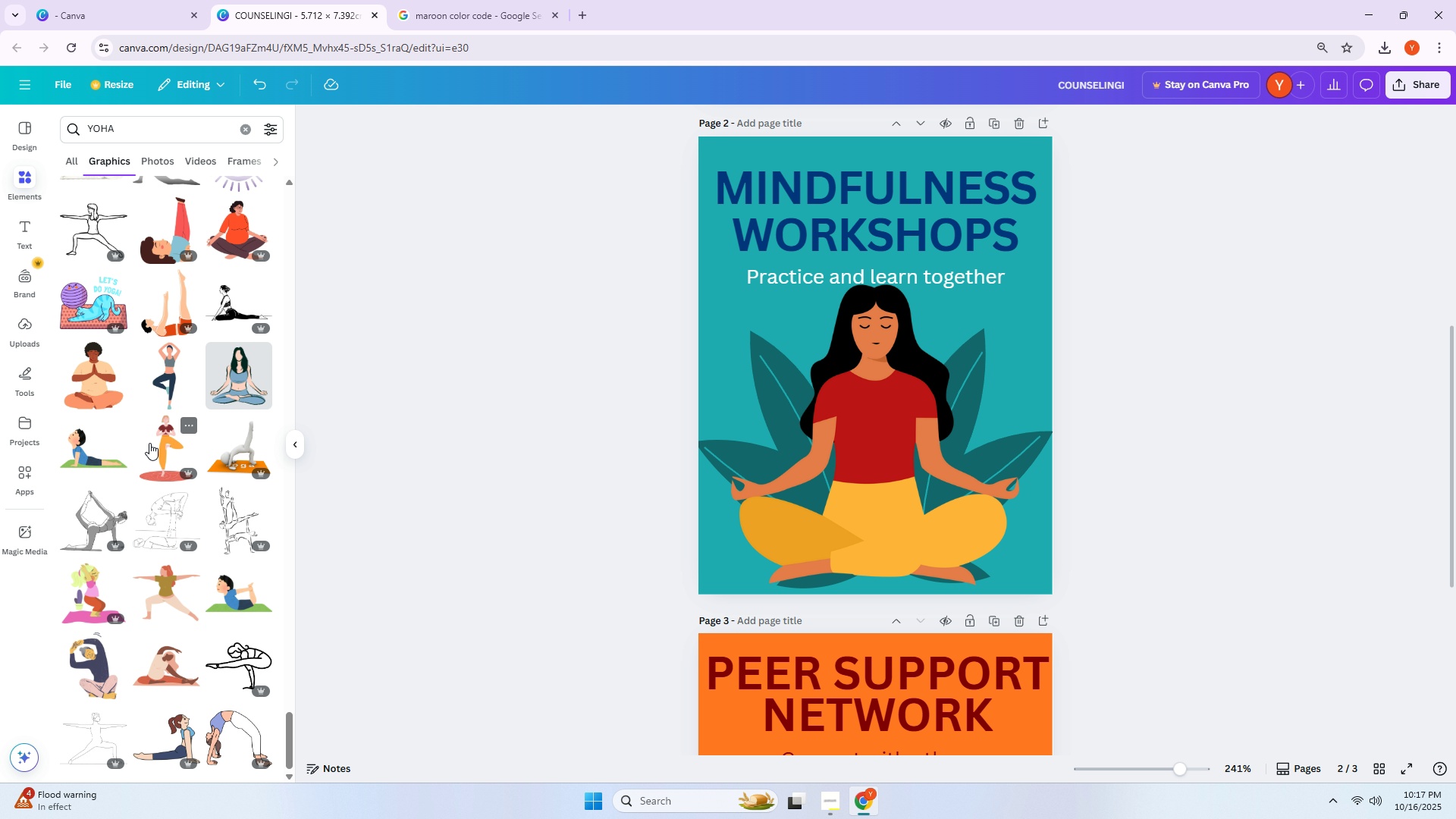 
left_click([246, 383])
 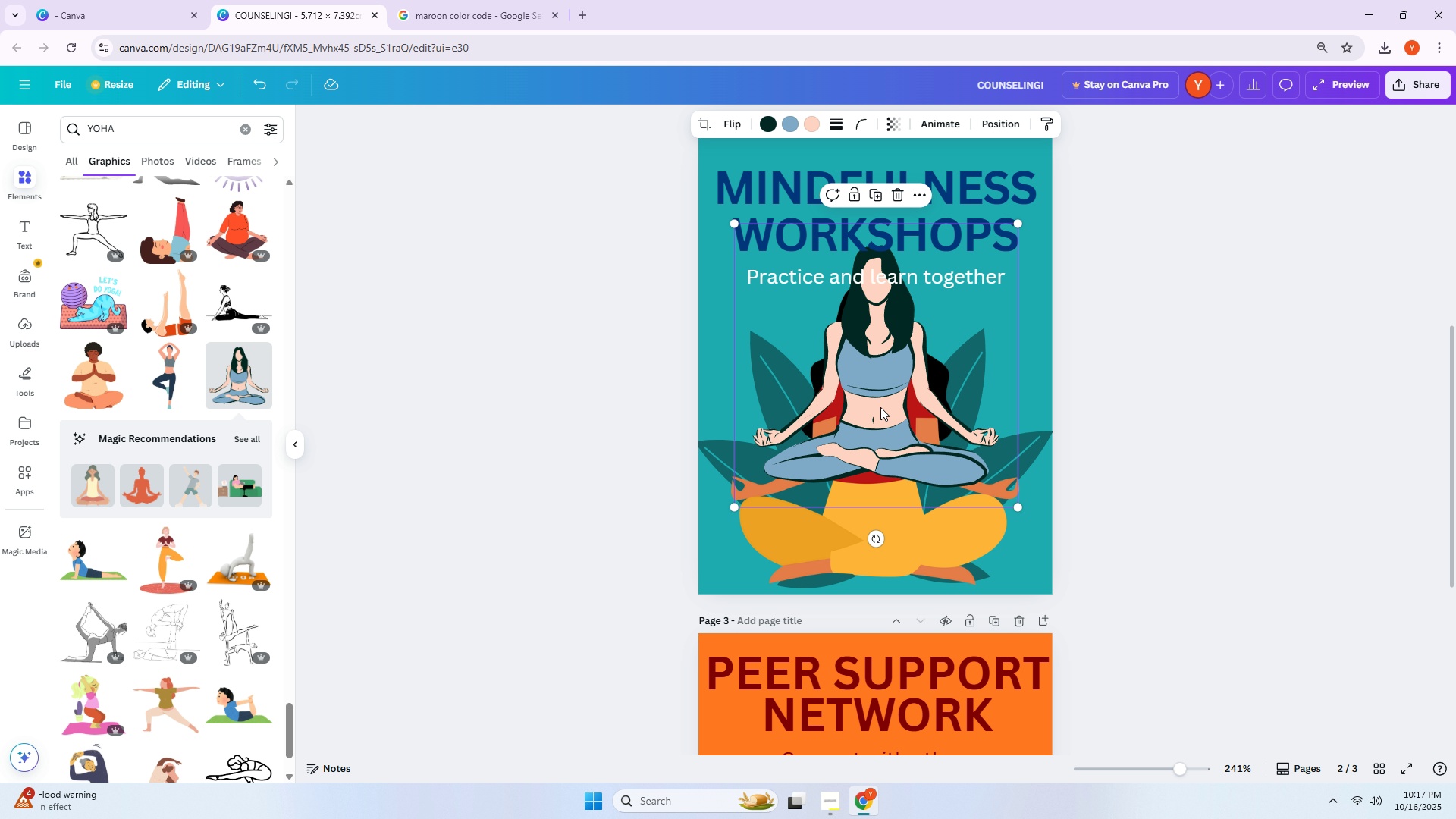 
left_click_drag(start_coordinate=[861, 388], to_coordinate=[855, 405])
 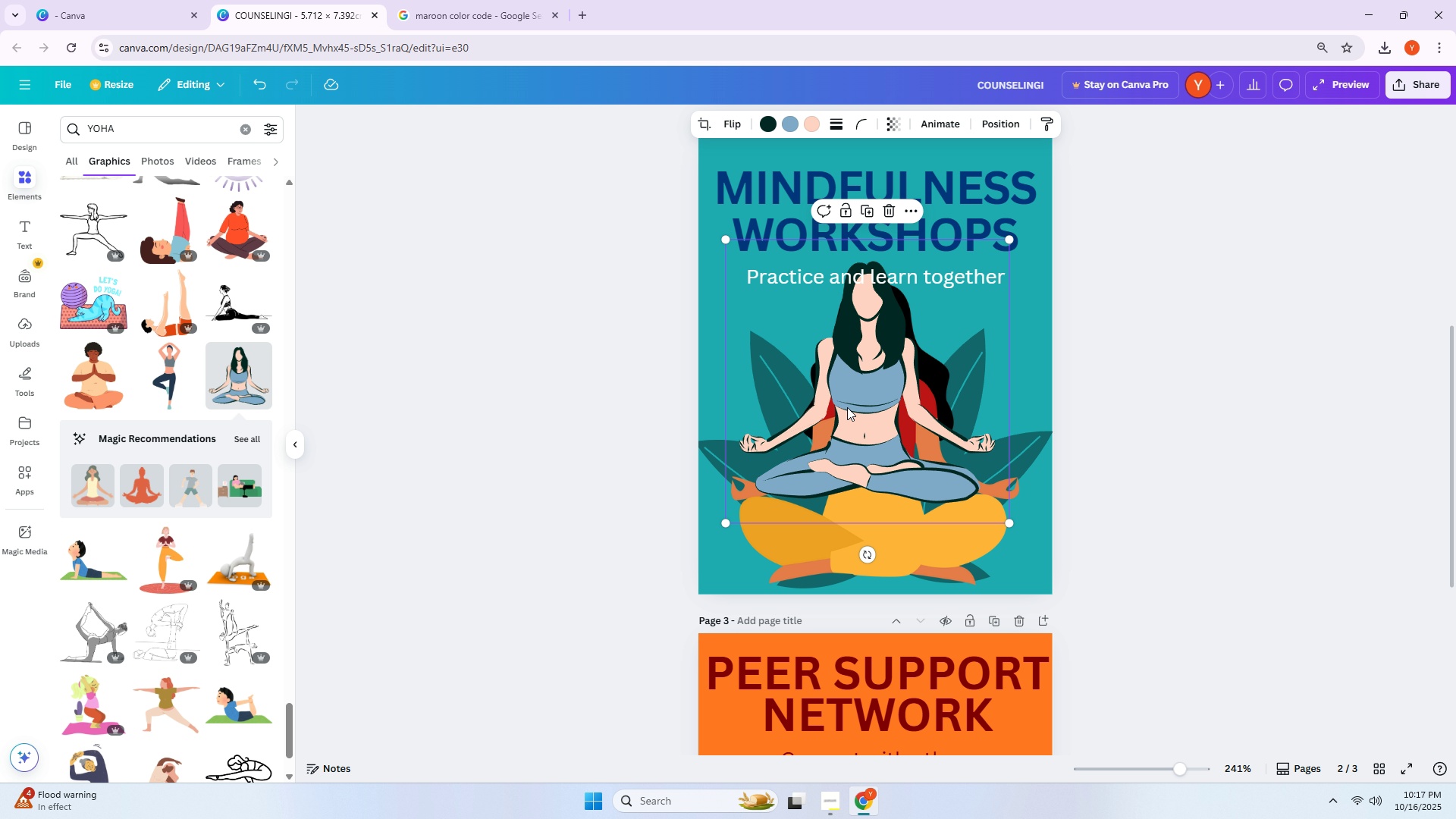 
key(Delete)
 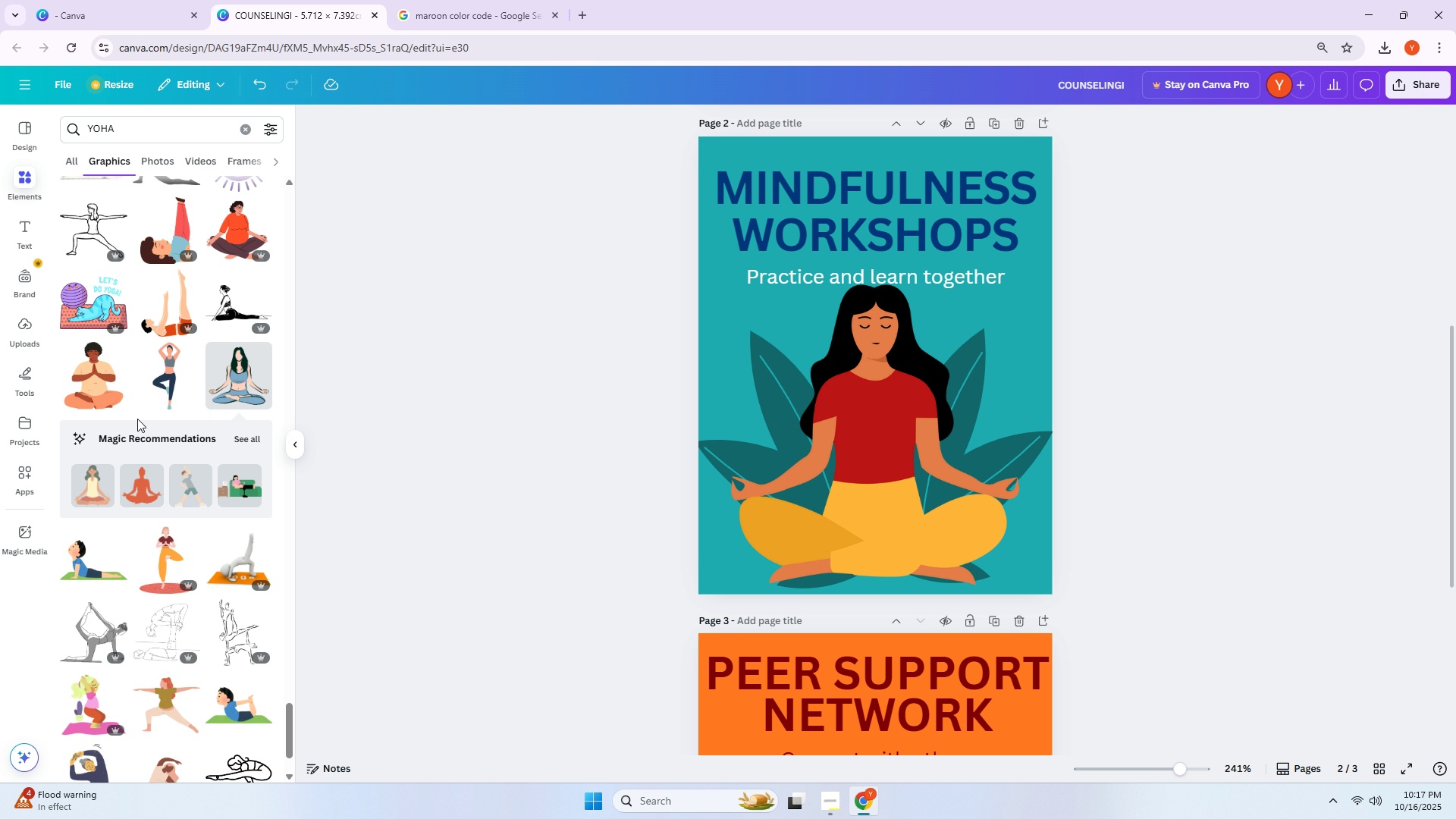 
scroll: coordinate [149, 454], scroll_direction: down, amount: 4.0
 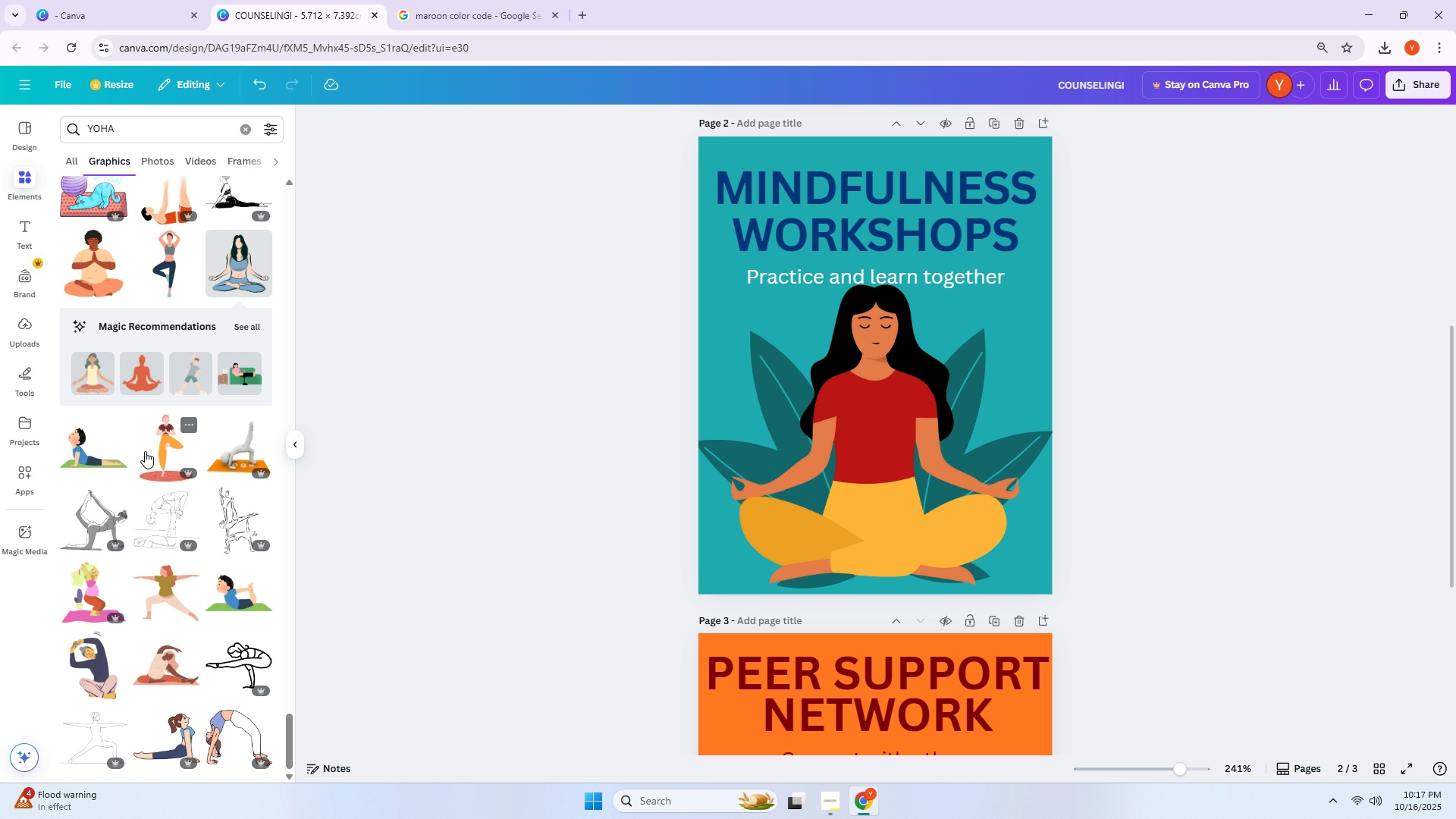 
scroll: coordinate [144, 450], scroll_direction: up, amount: 19.0
 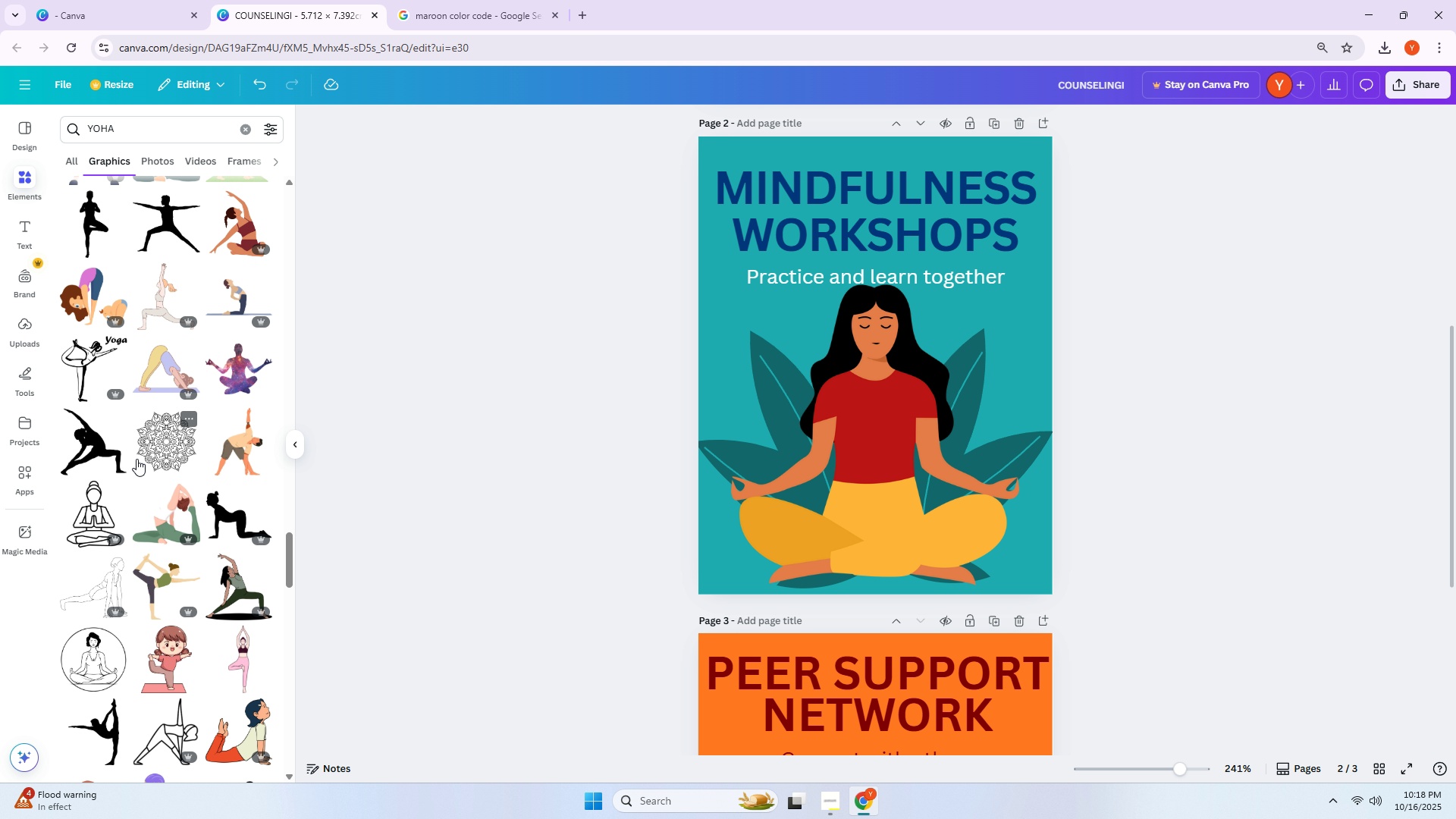 
left_click([147, 453])
 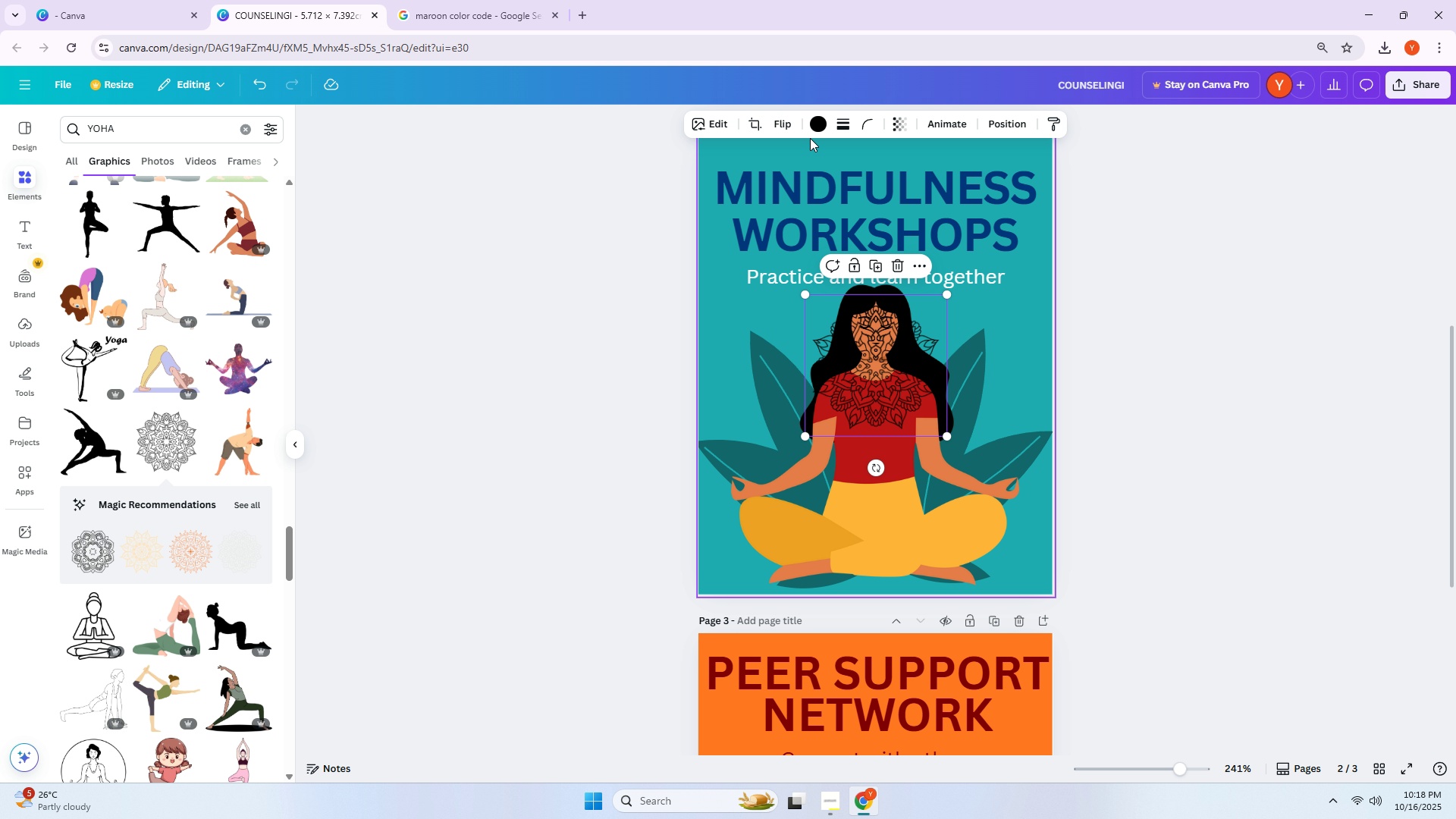 
left_click([814, 124])
 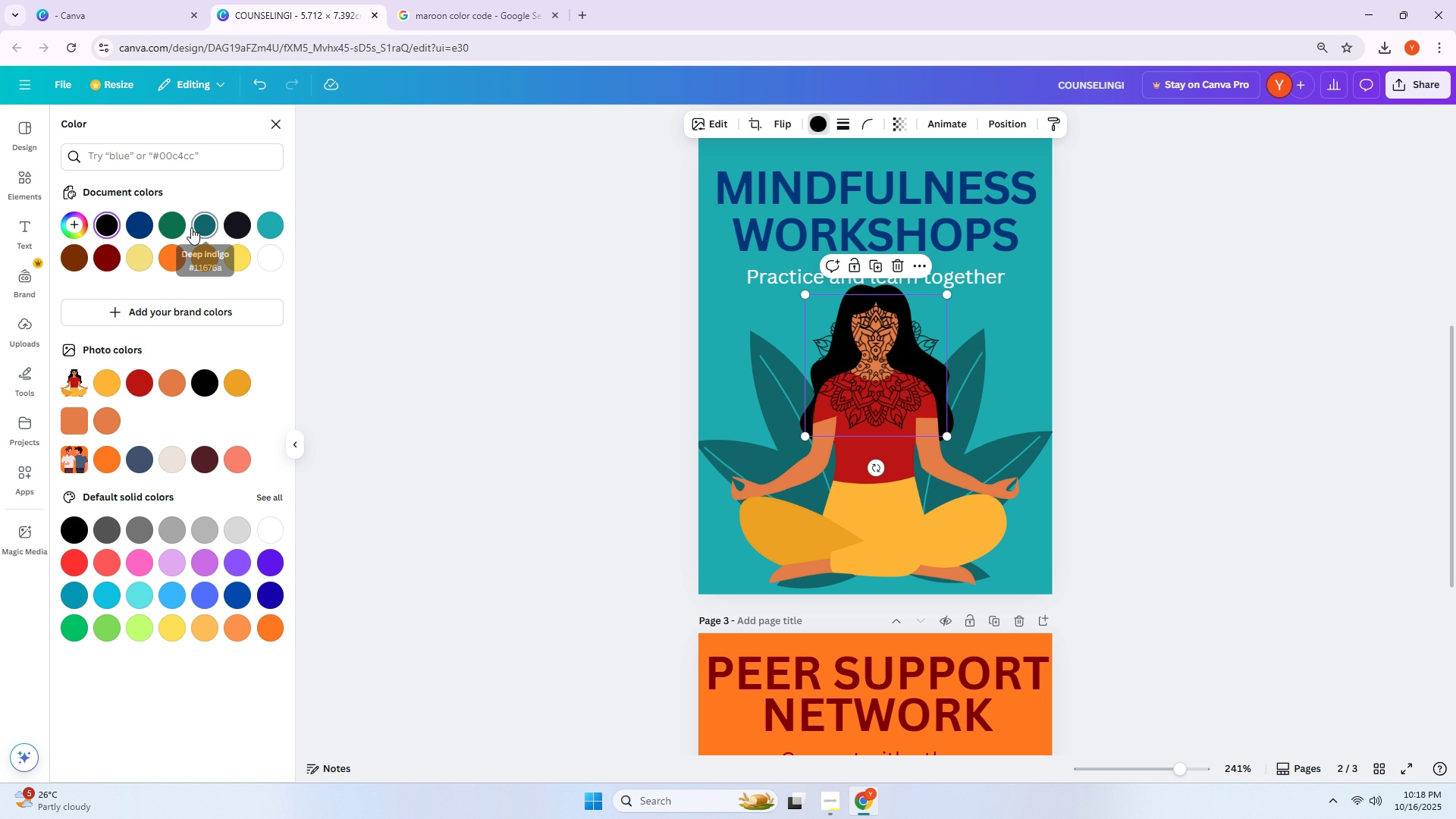 
left_click([199, 224])
 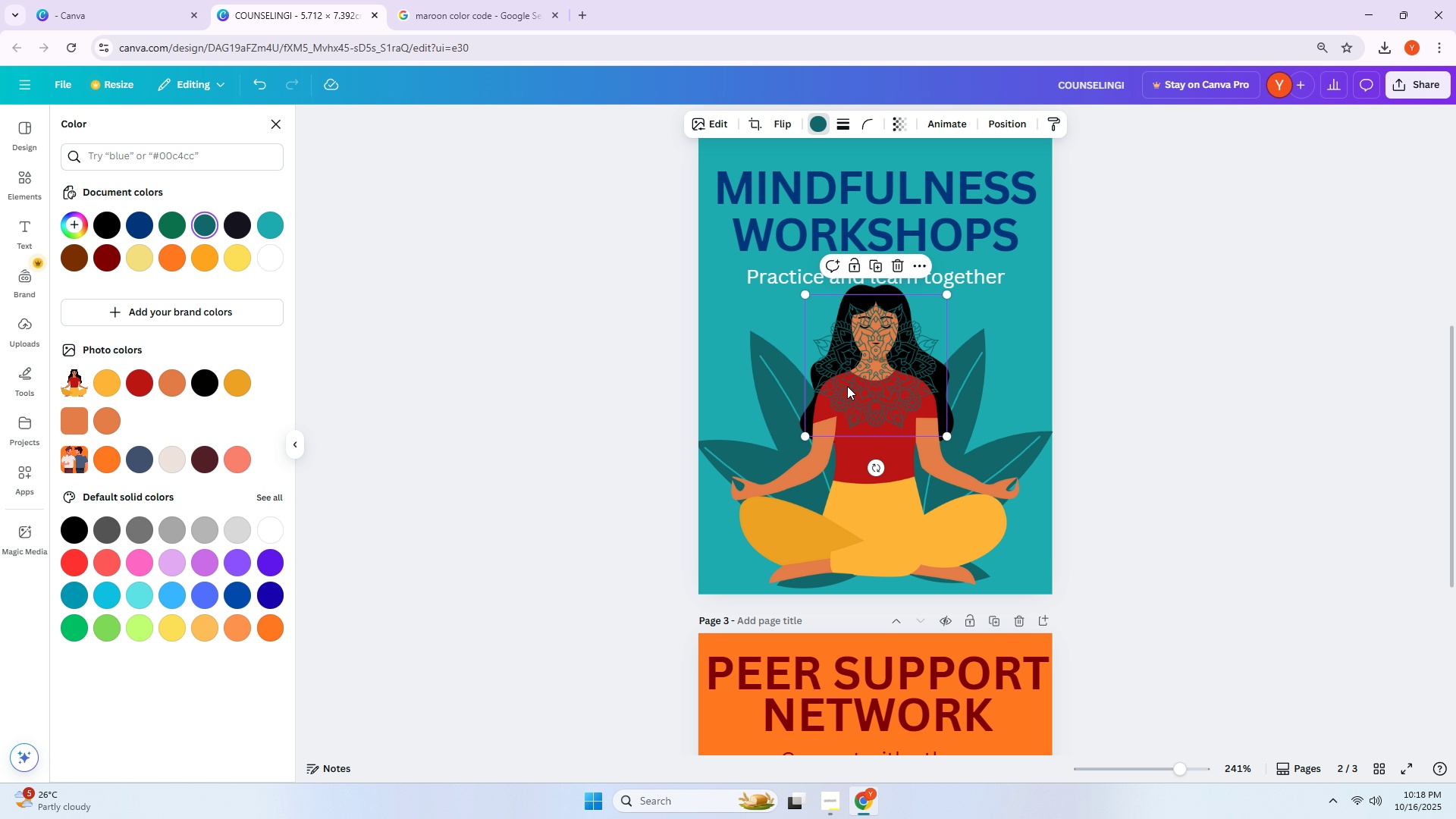 
left_click_drag(start_coordinate=[888, 398], to_coordinate=[831, 468])
 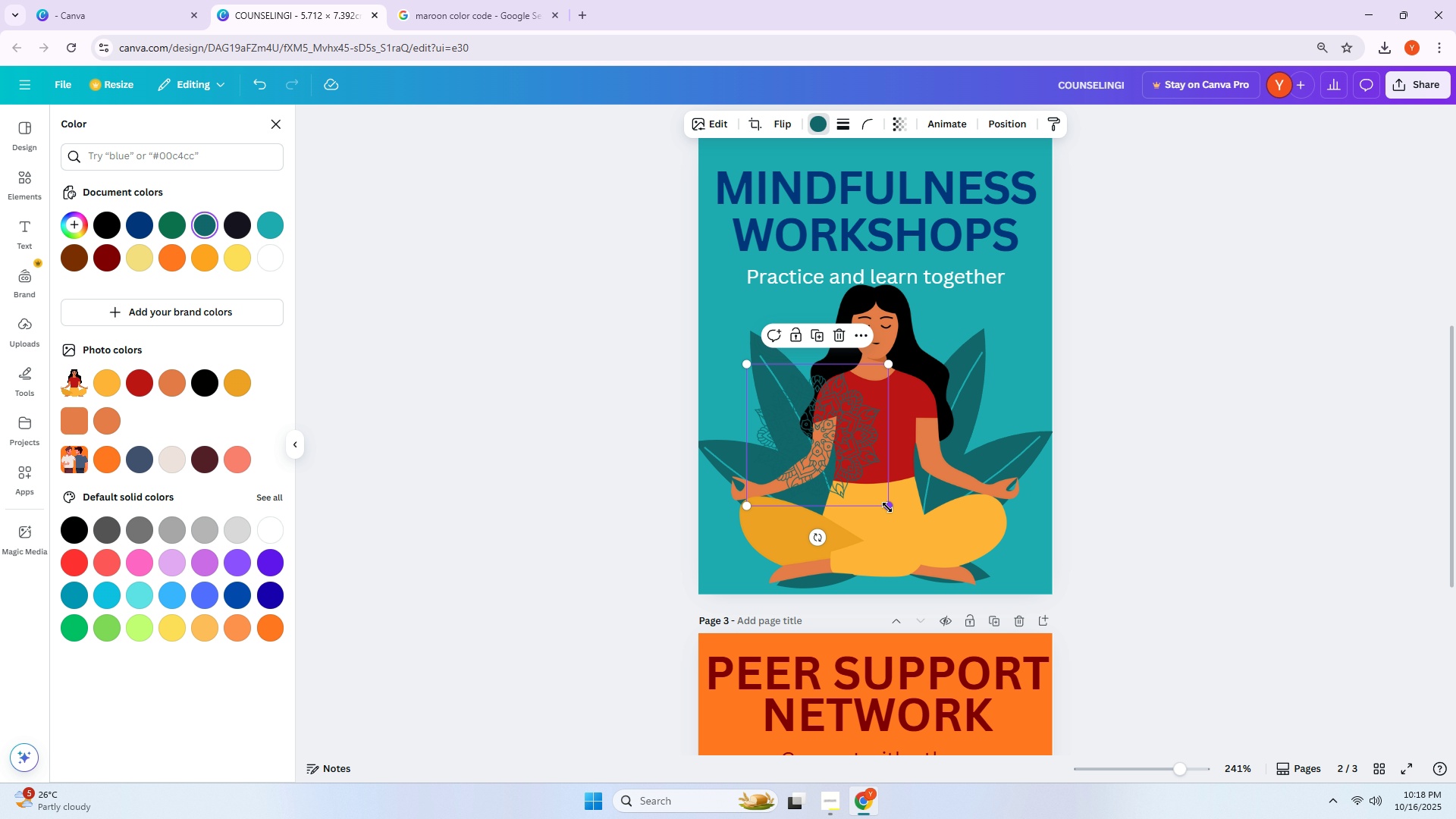 
left_click_drag(start_coordinate=[887, 510], to_coordinate=[1041, 592])
 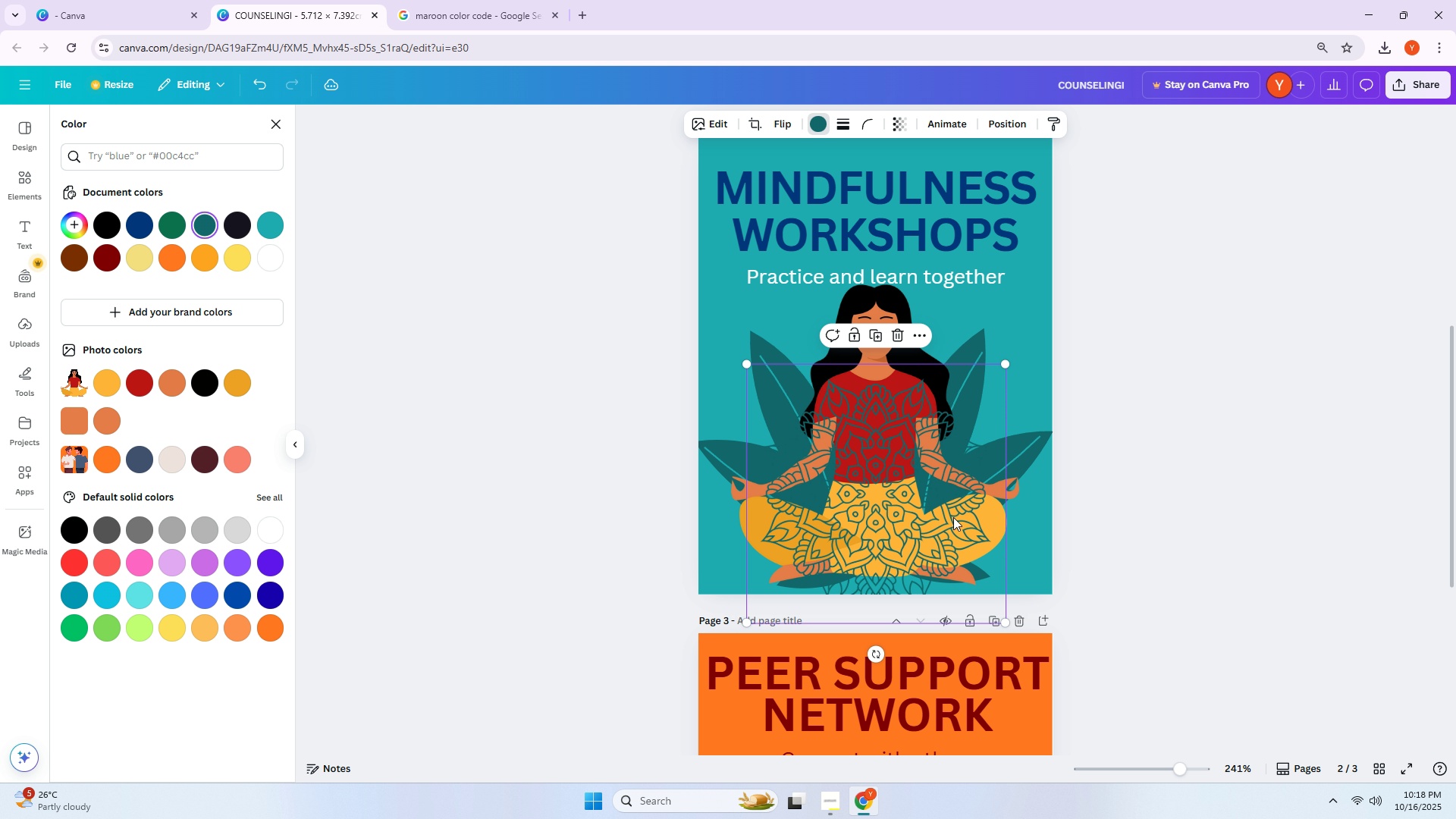 
left_click_drag(start_coordinate=[908, 491], to_coordinate=[903, 407])
 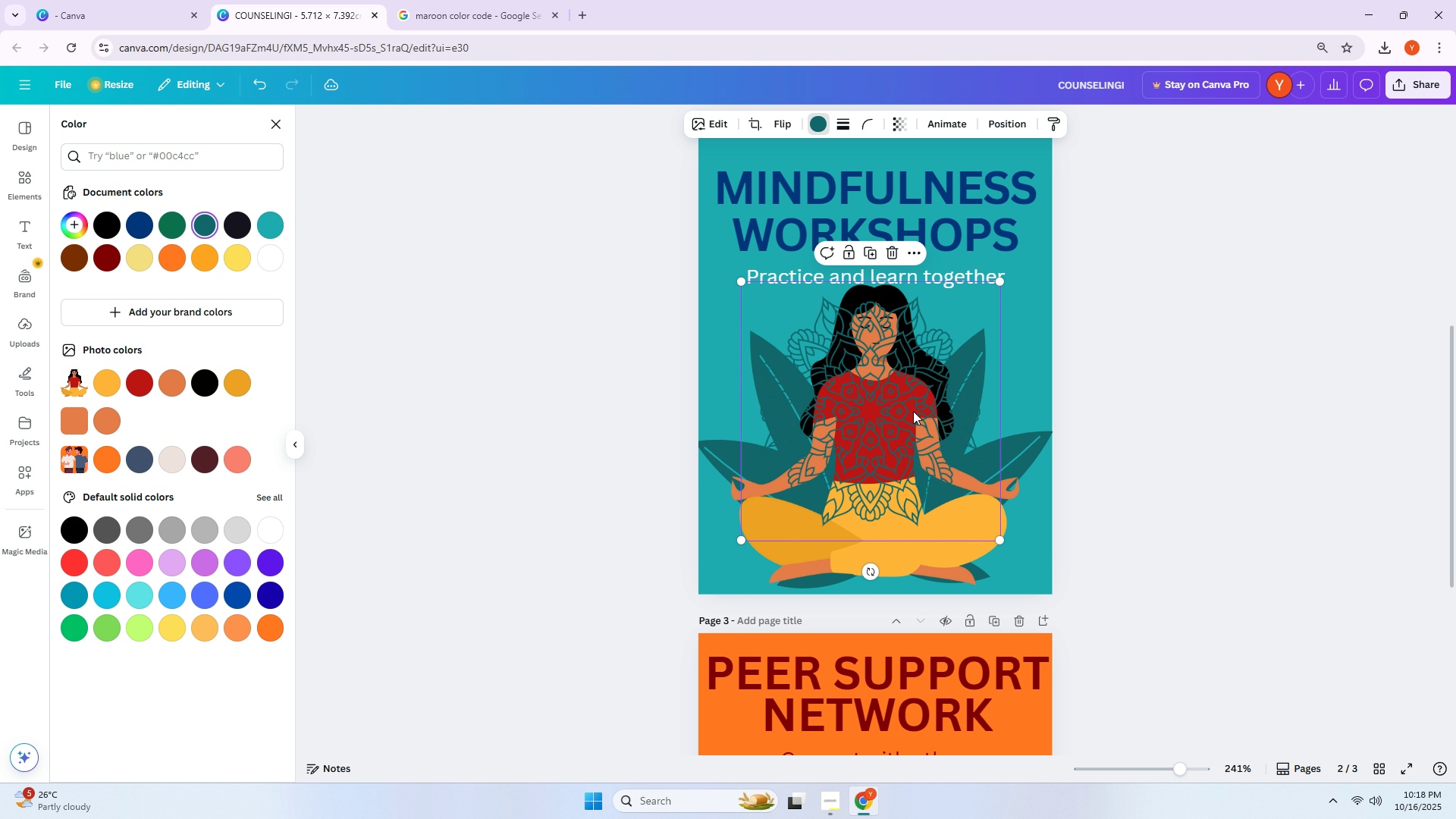 
left_click([903, 407])
 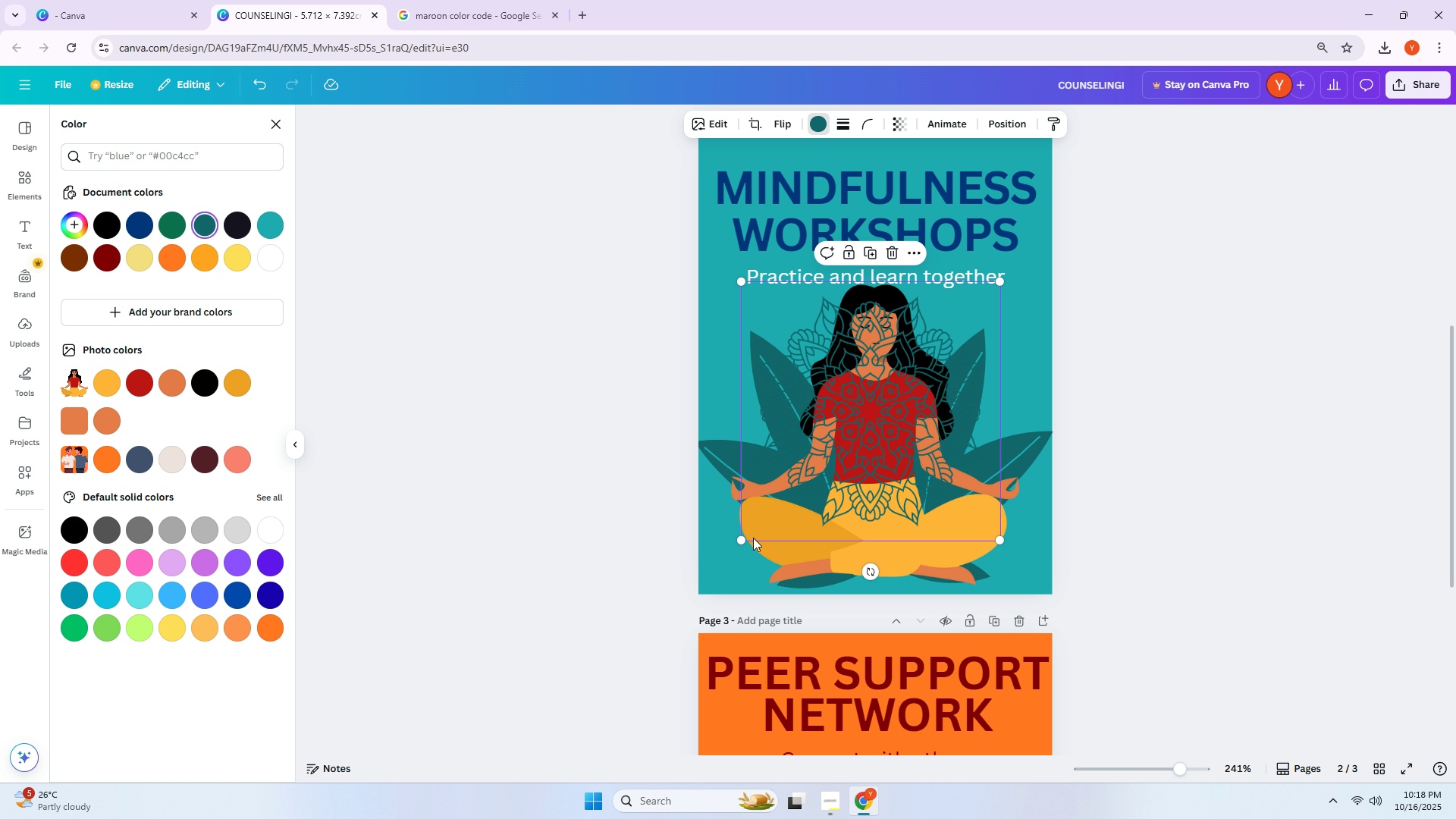 
left_click_drag(start_coordinate=[740, 538], to_coordinate=[692, 582])
 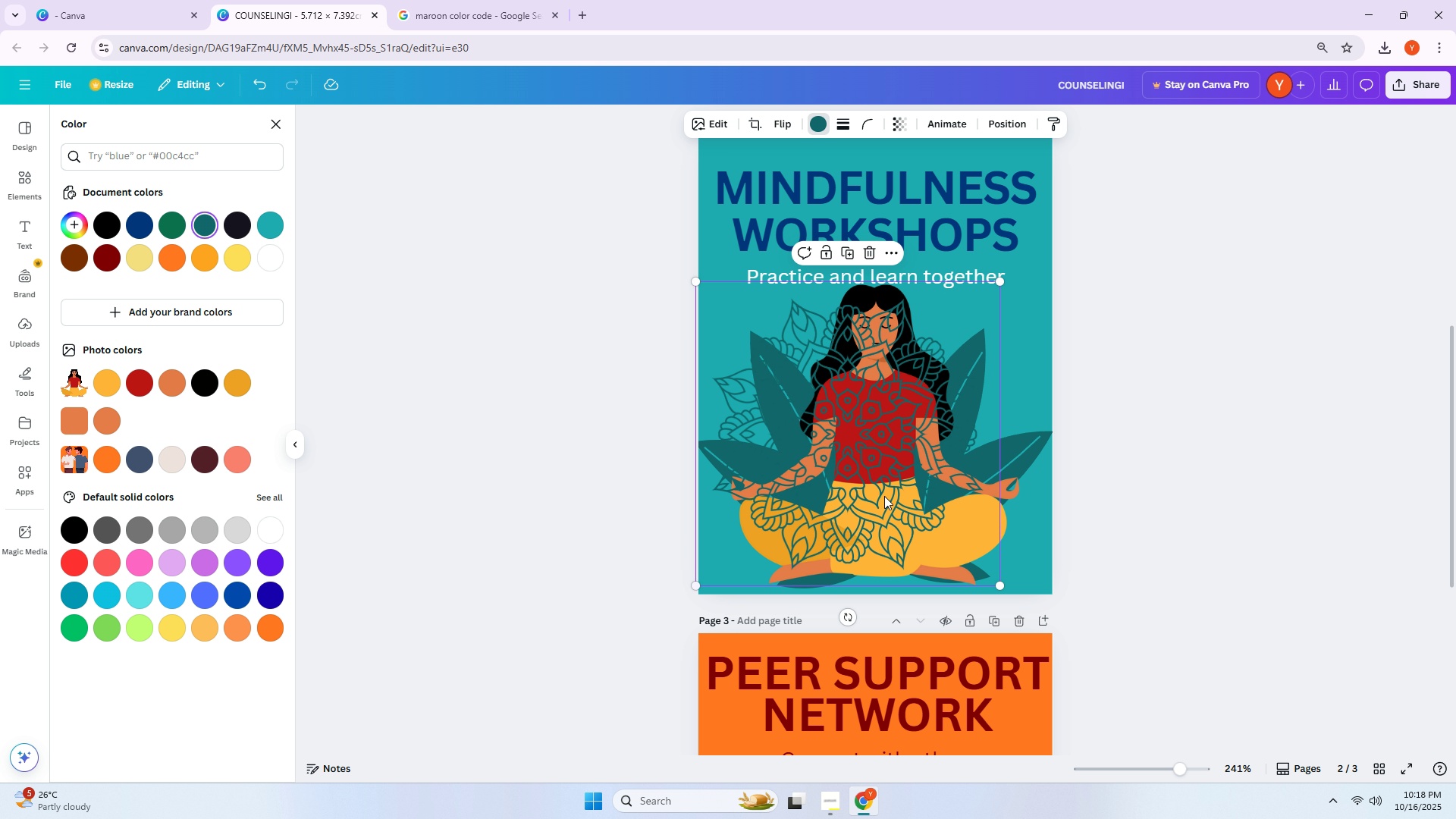 
left_click_drag(start_coordinate=[899, 483], to_coordinate=[923, 484])
 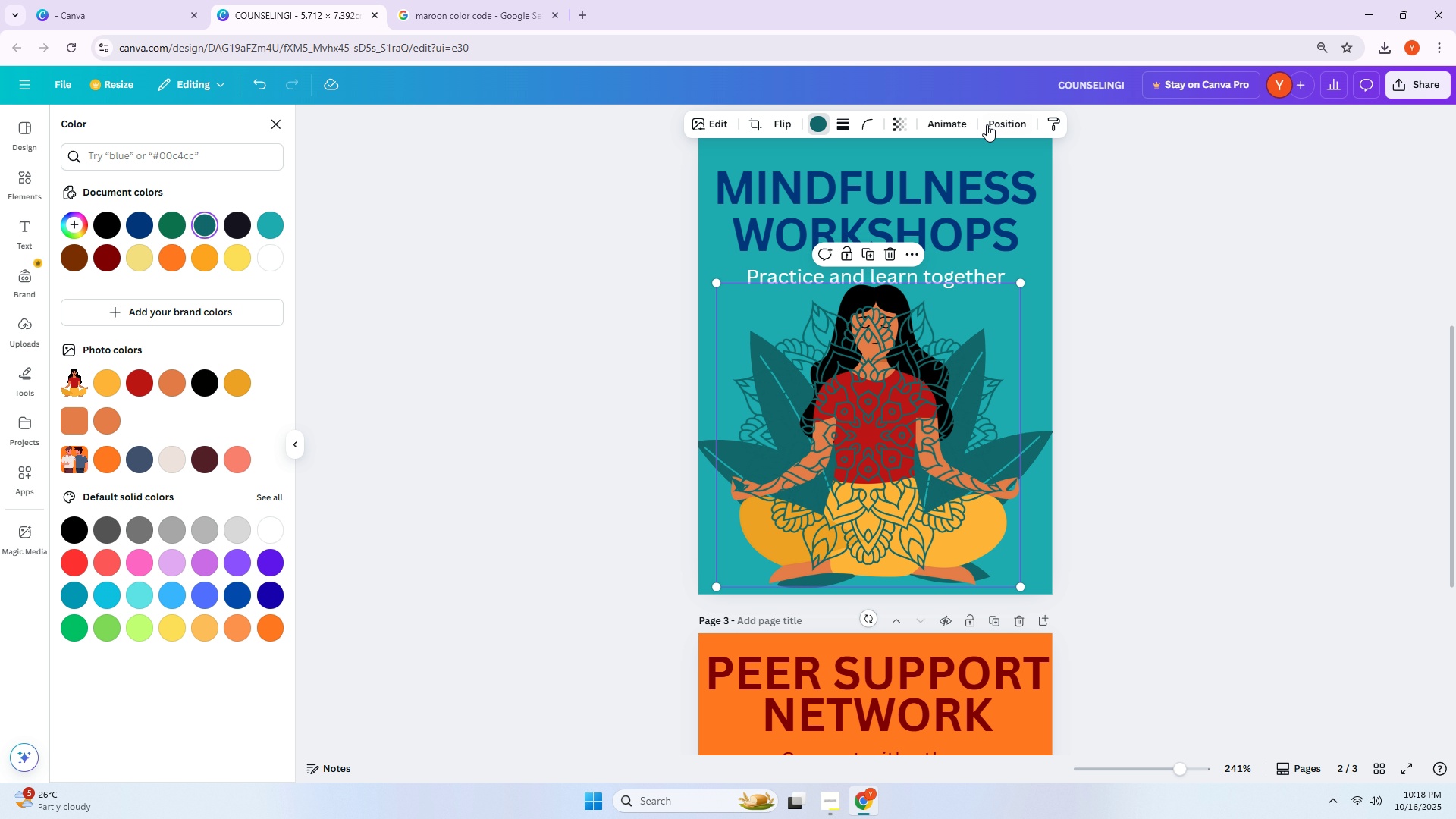 
left_click([987, 121])
 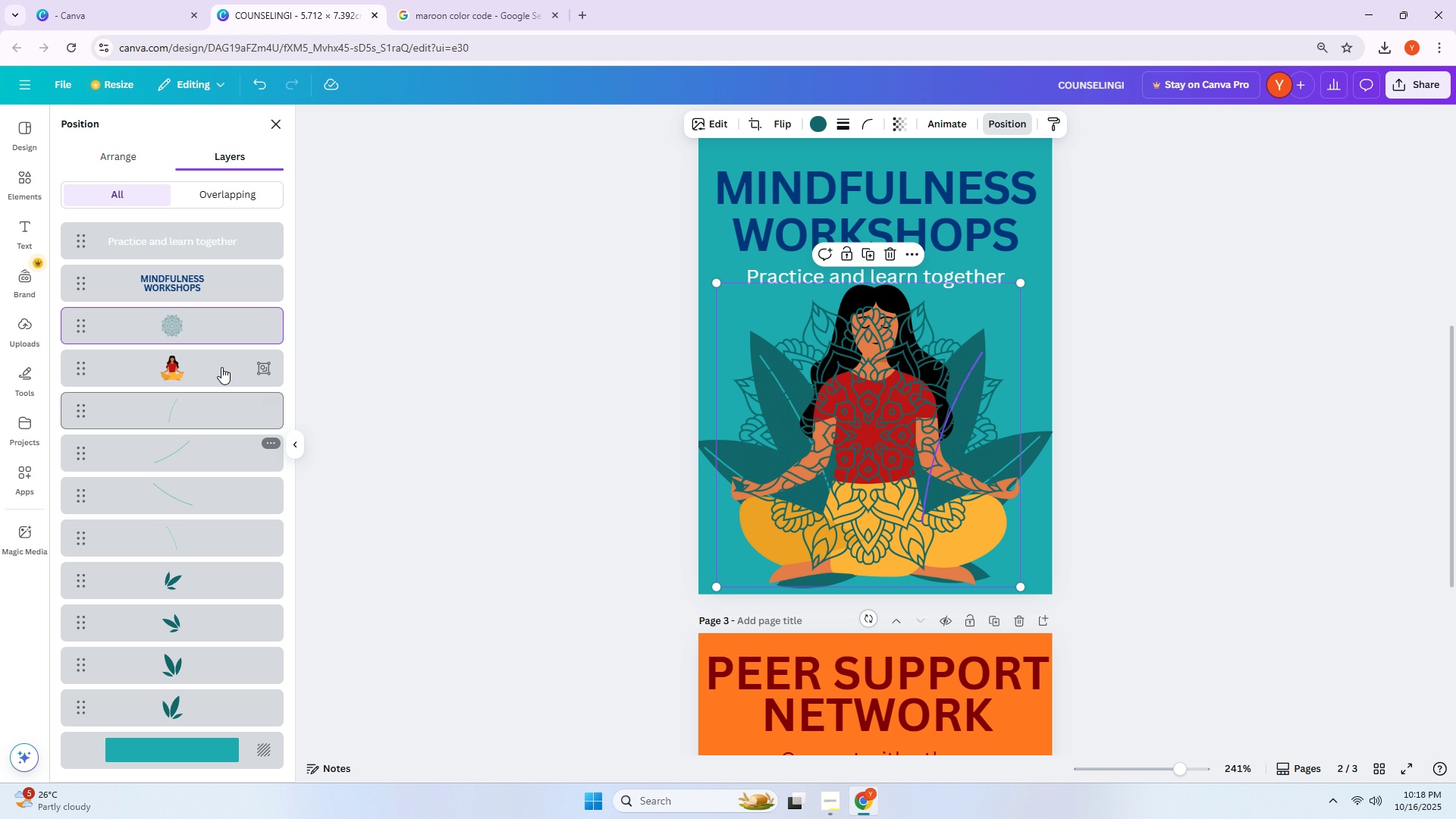 
left_click_drag(start_coordinate=[212, 326], to_coordinate=[215, 563])
 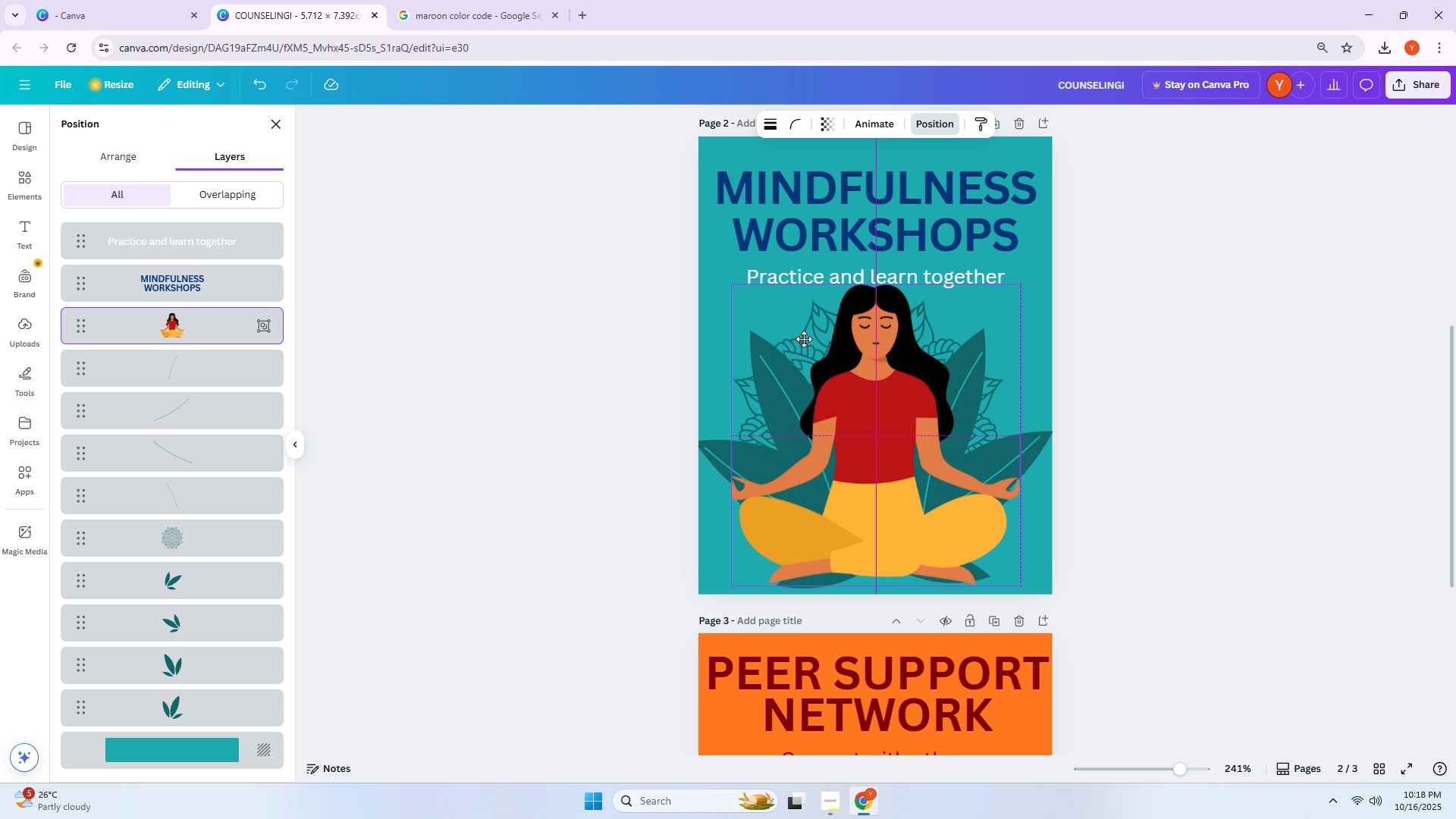 
double_click([1201, 337])
 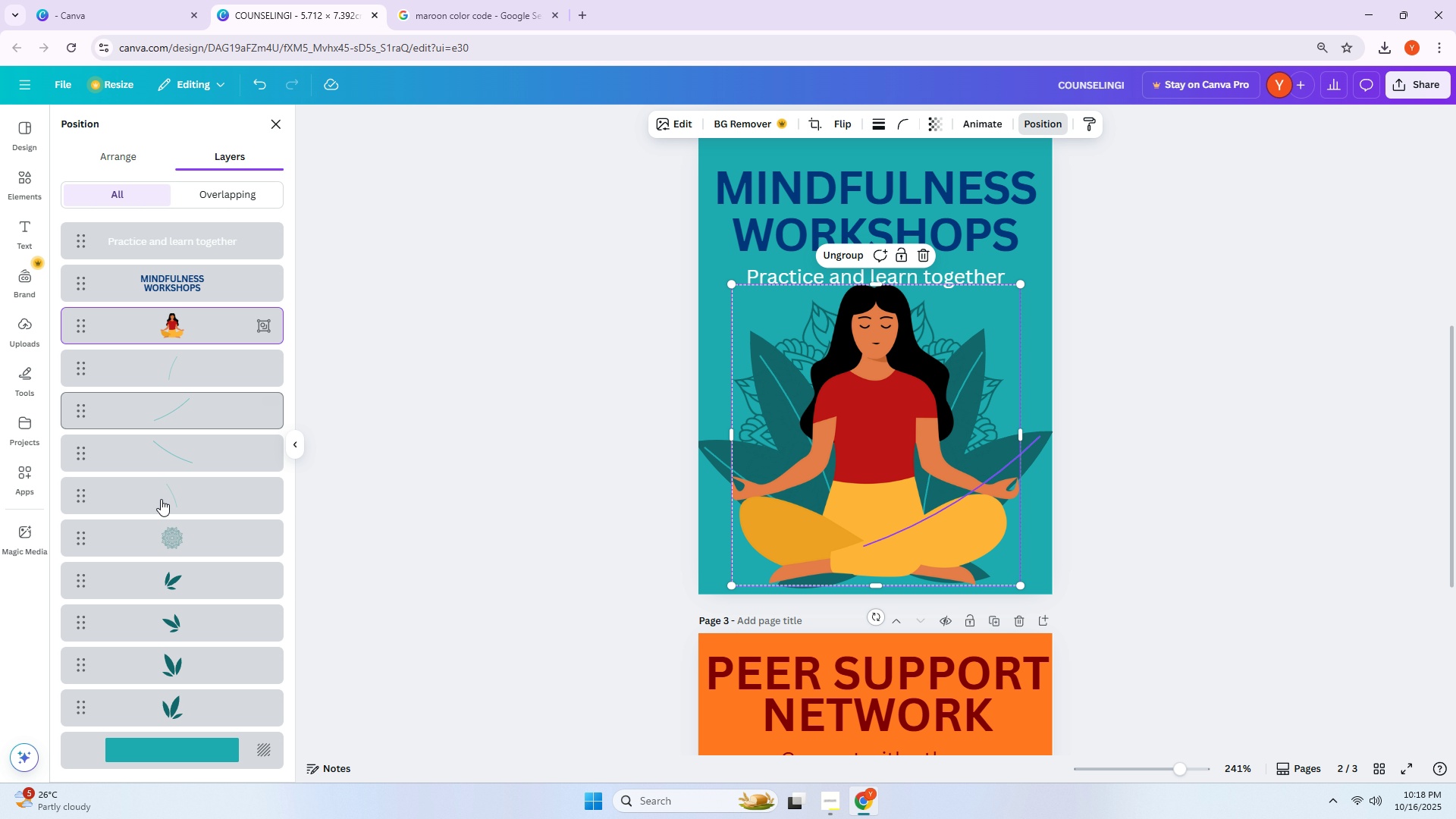 
left_click([121, 554])
 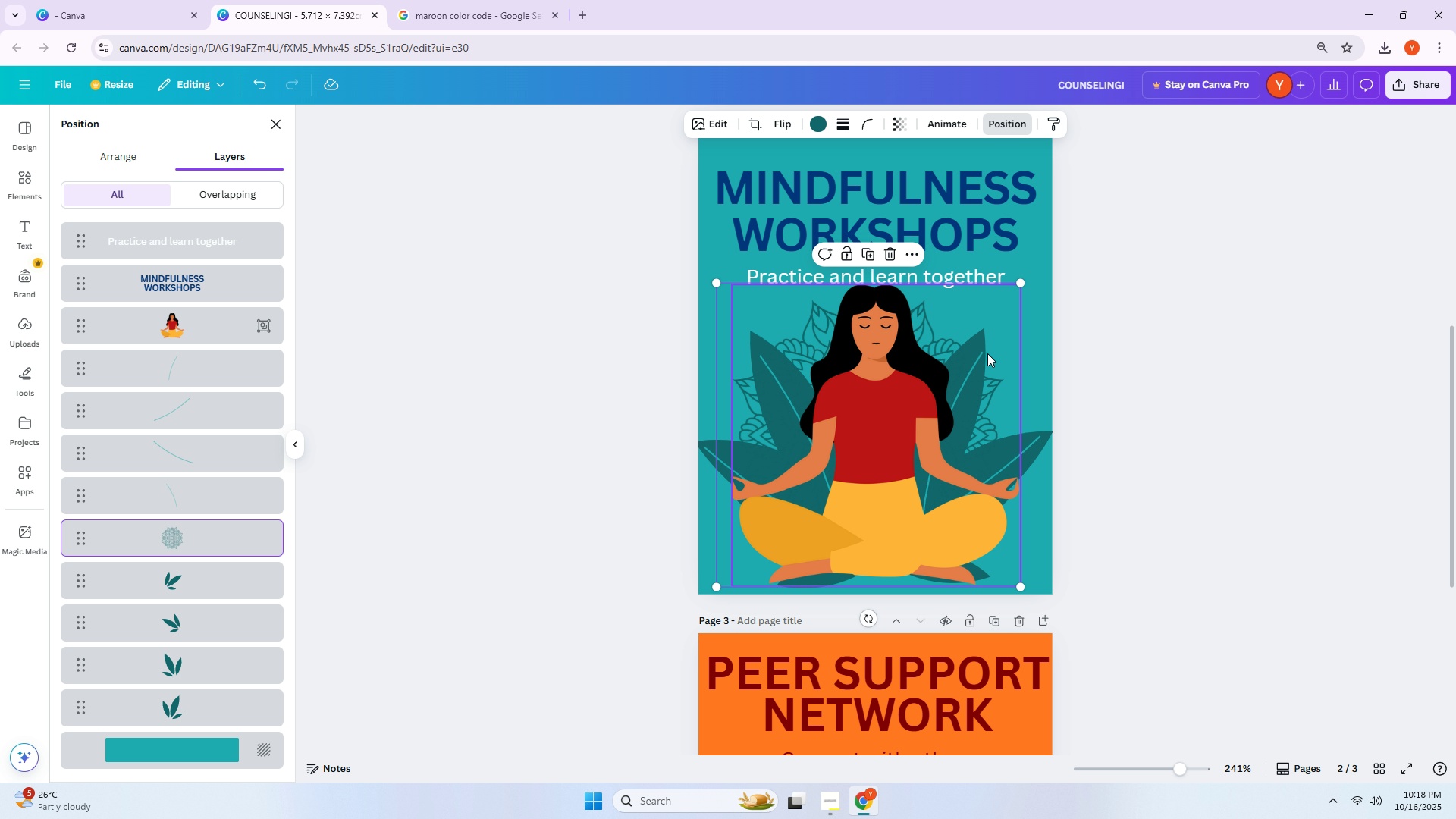 
left_click_drag(start_coordinate=[944, 315], to_coordinate=[949, 315])
 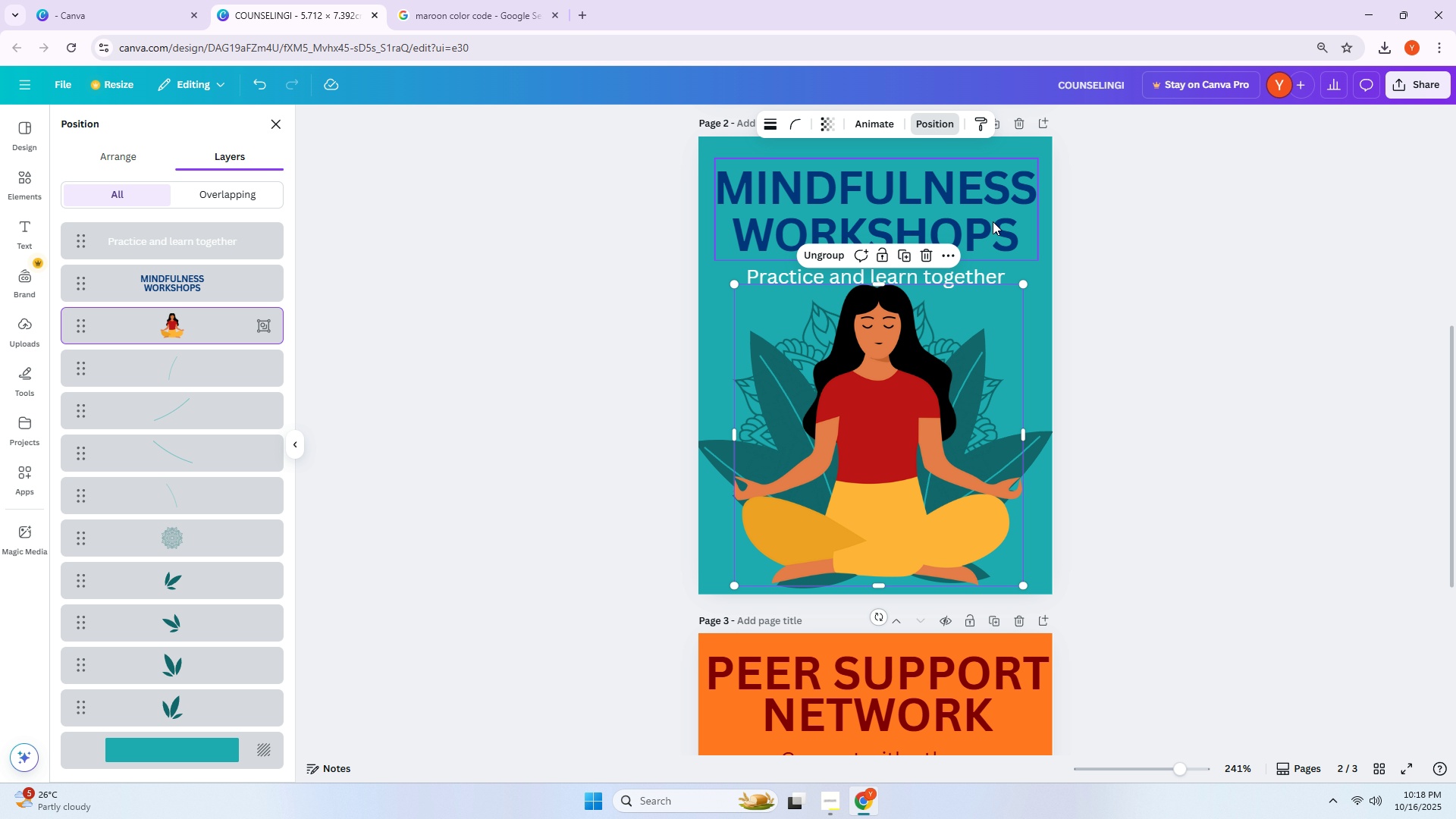 
key(Control+Z)
 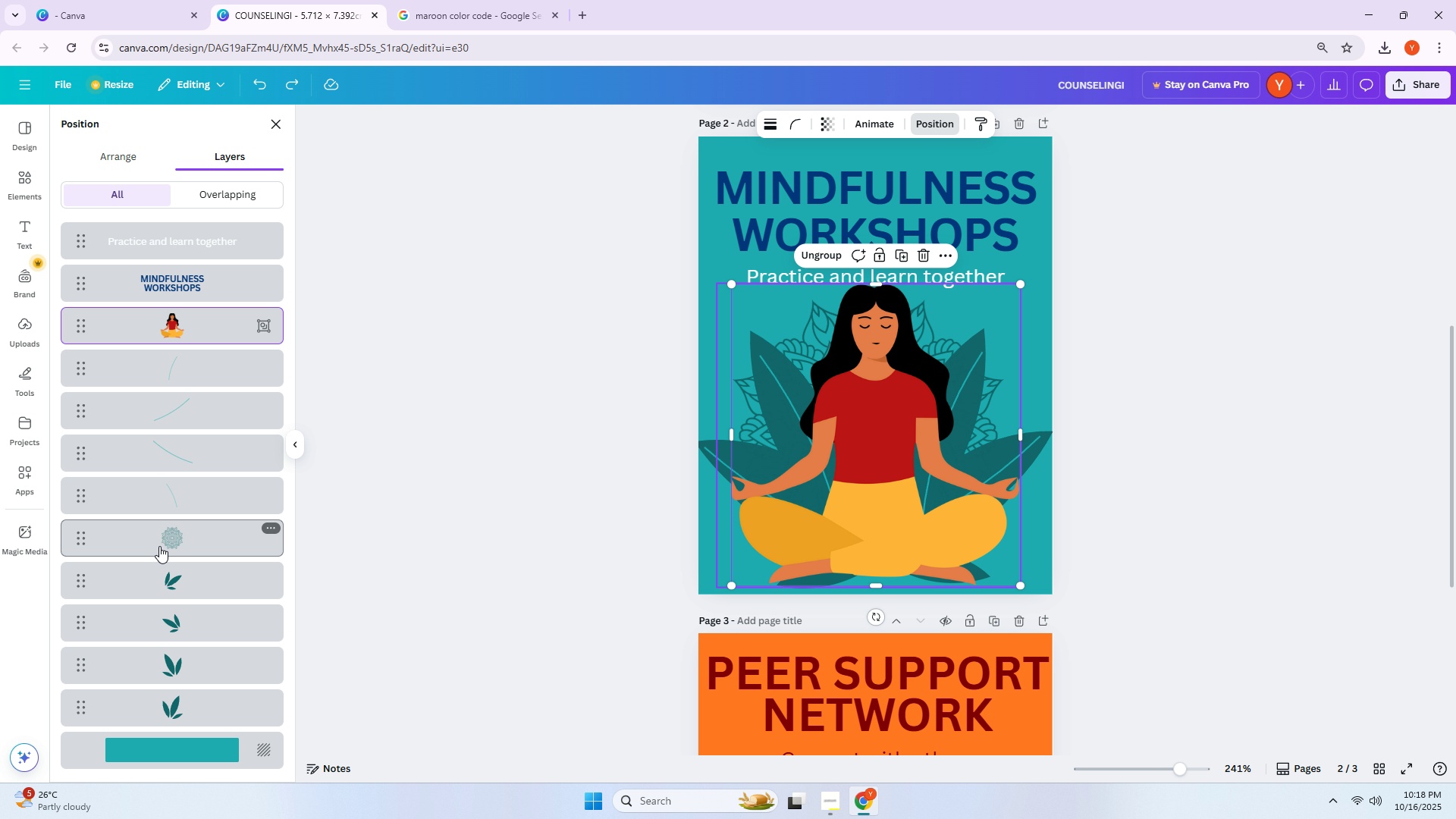 
double_click([160, 546])
 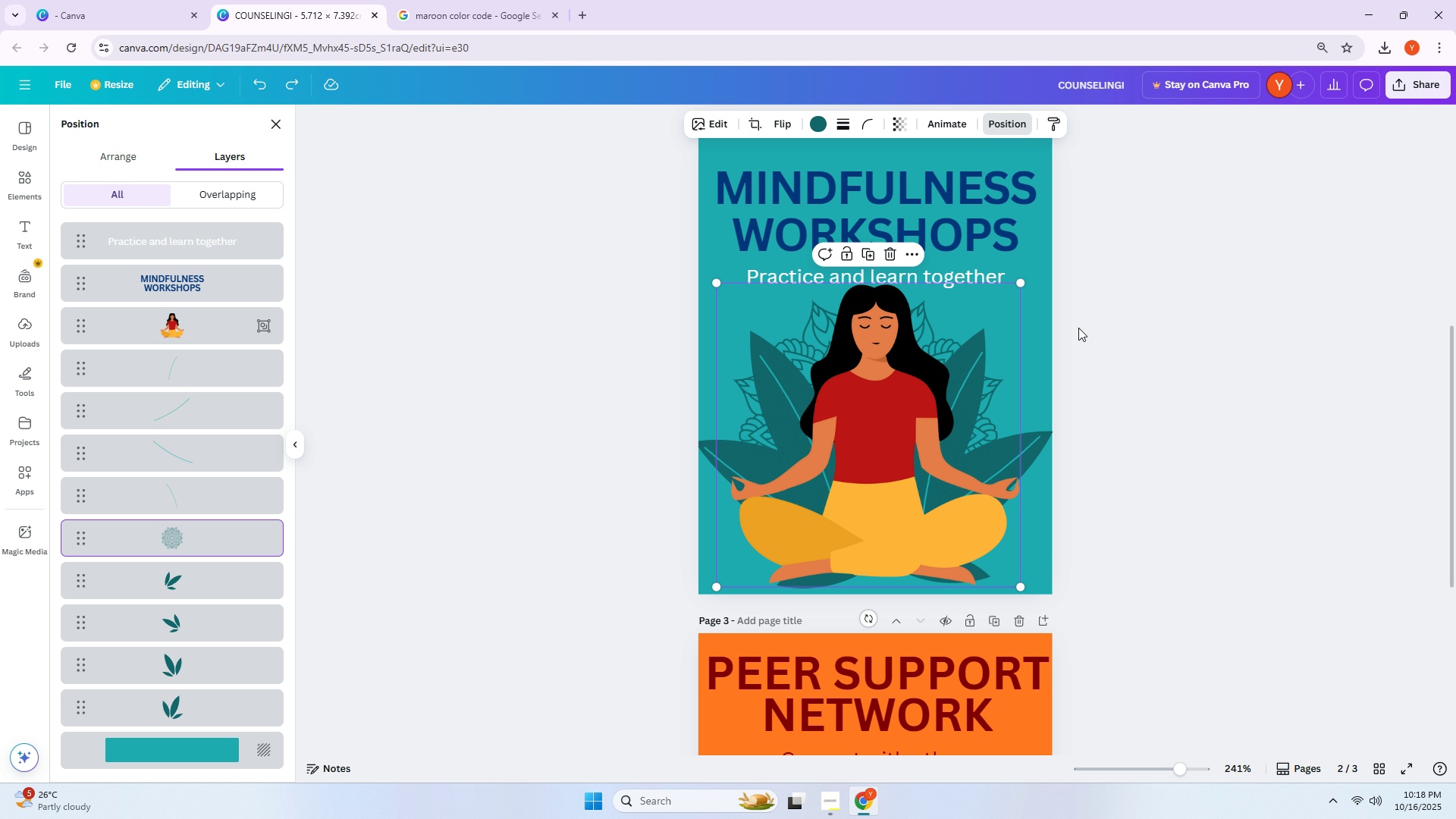 
double_click([1003, 339])
 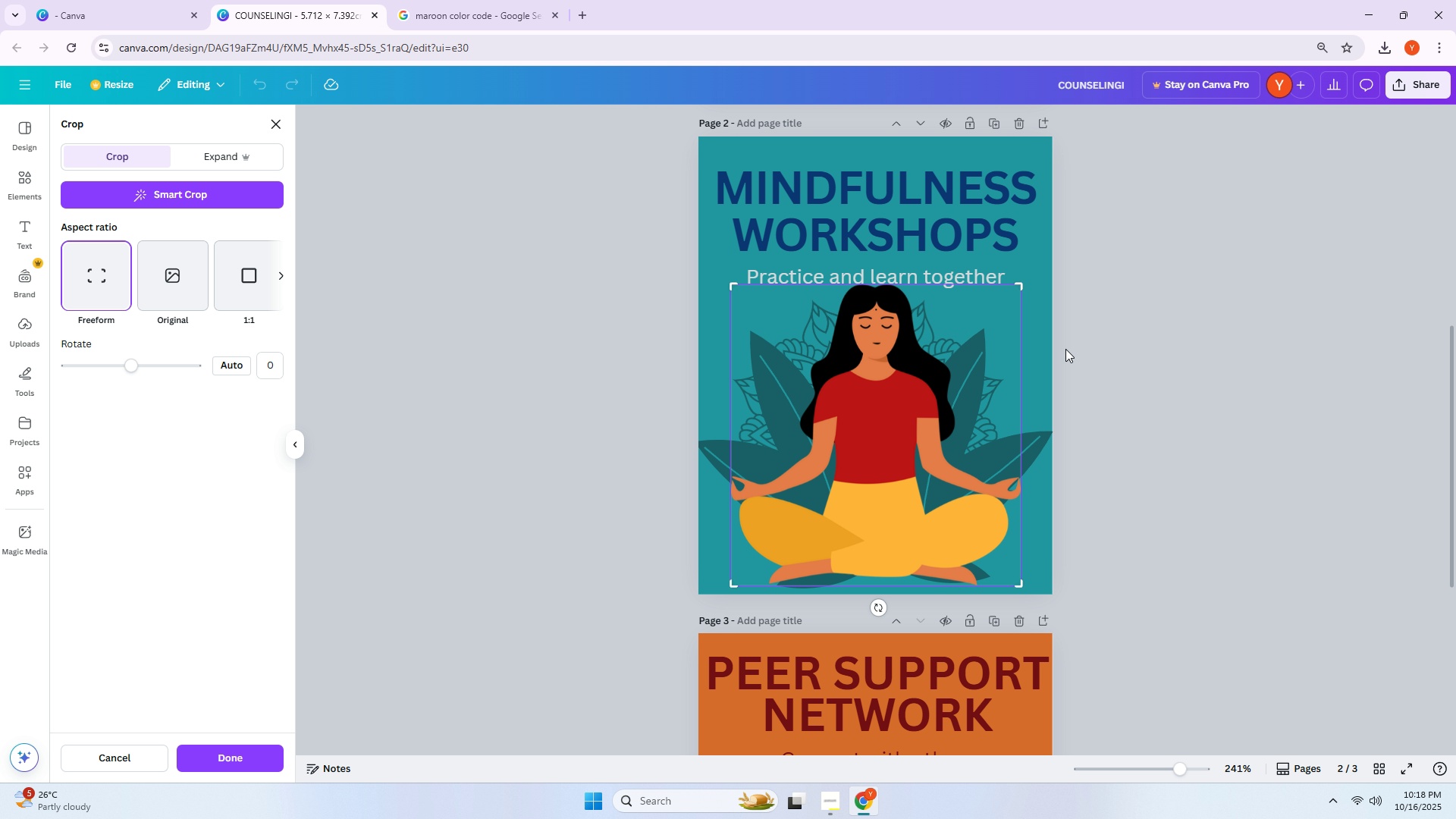 
left_click([1128, 349])
 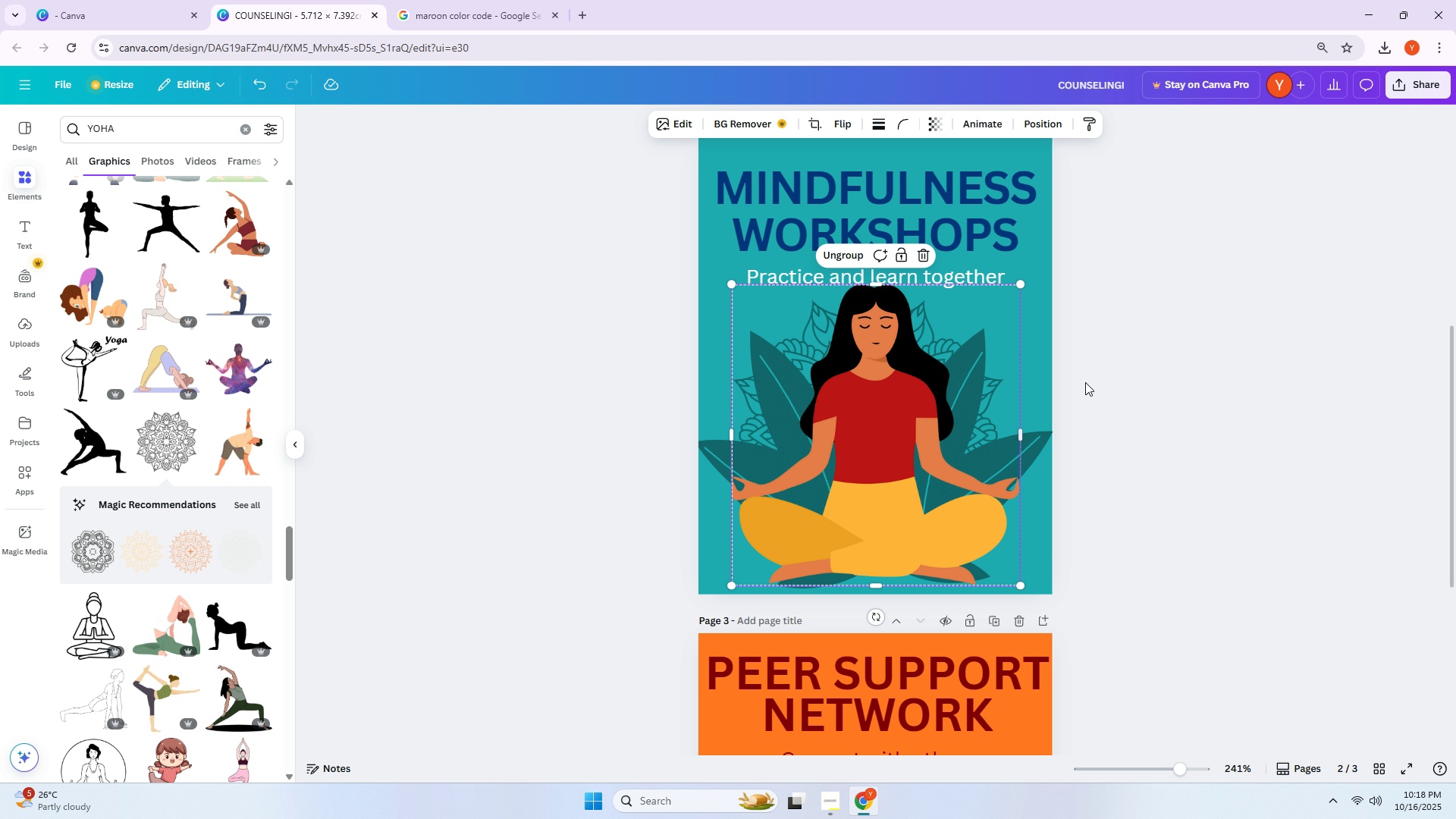 
left_click([1138, 382])
 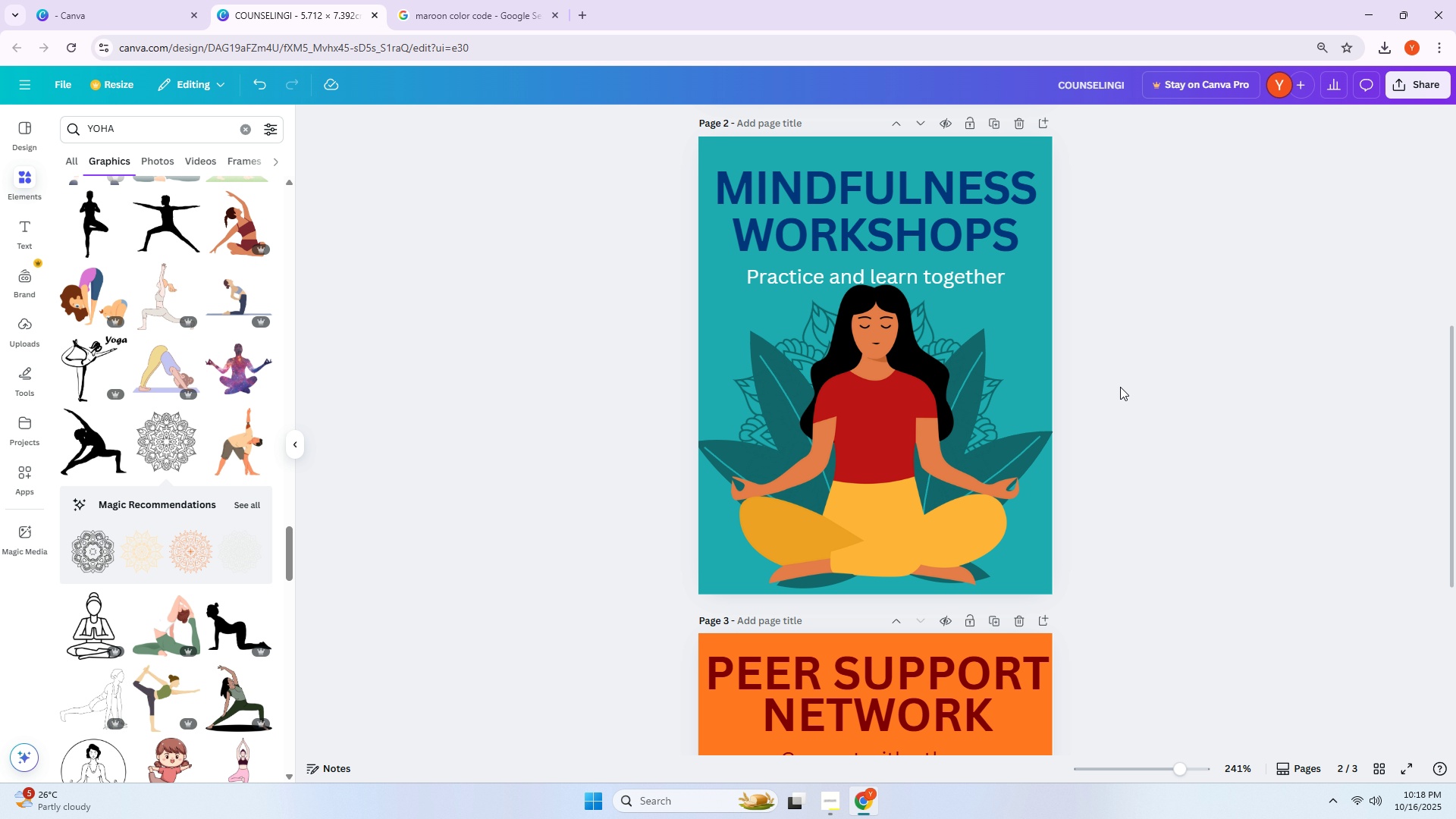 
scroll: coordinate [1115, 390], scroll_direction: down, amount: 1.0
 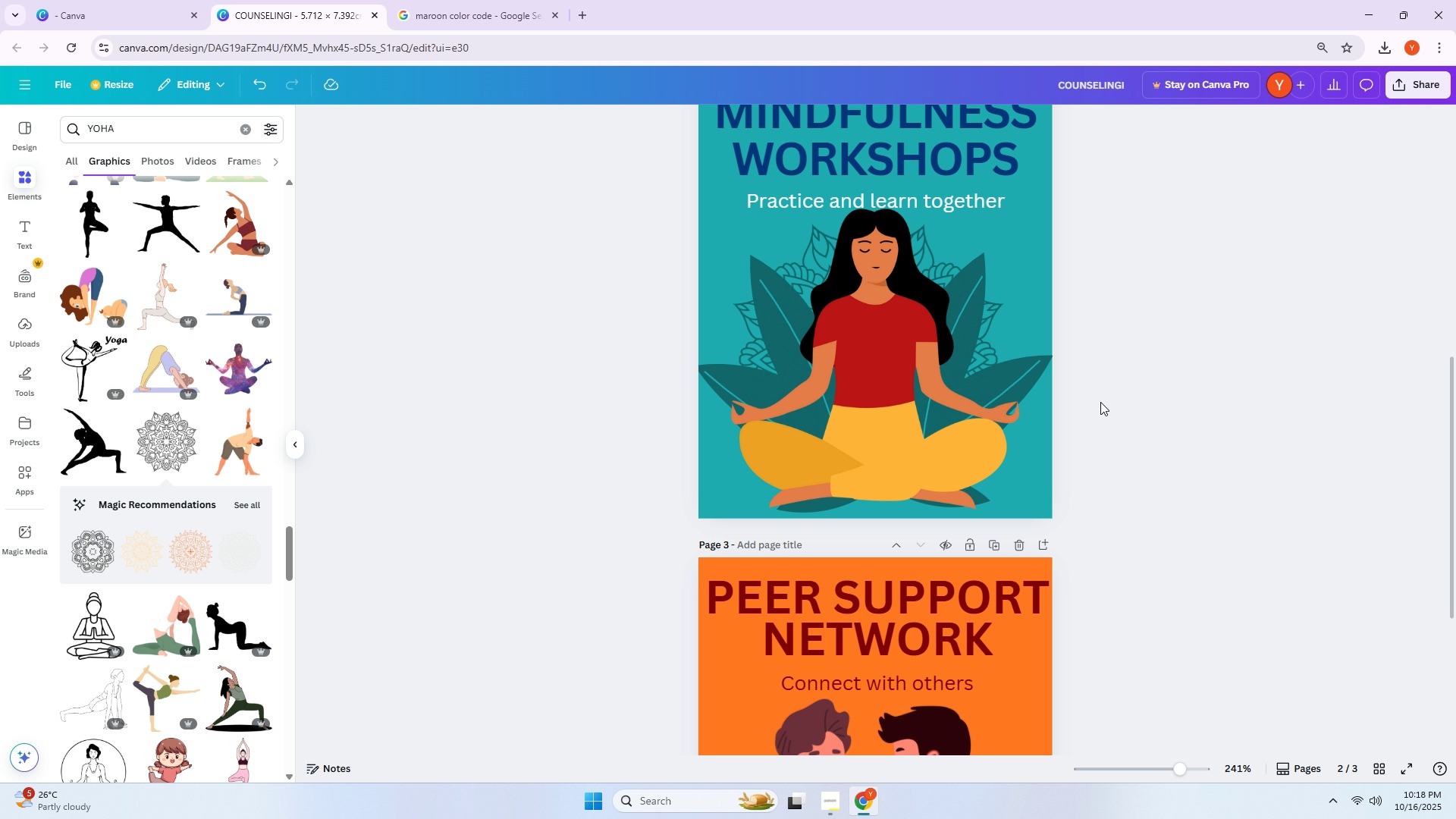 
scroll: coordinate [1100, 407], scroll_direction: up, amount: 1.0
 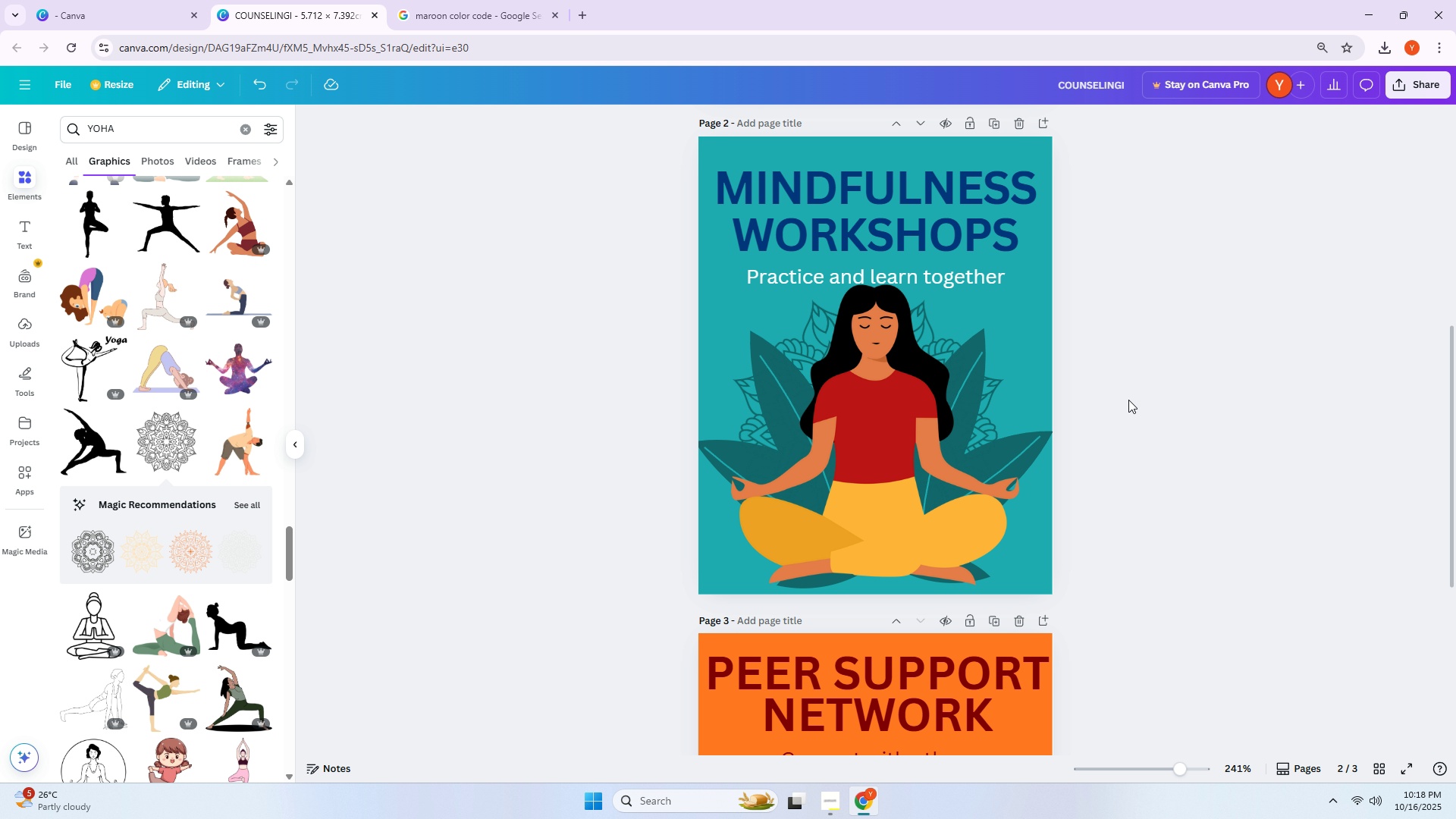 
scroll: coordinate [1150, 395], scroll_direction: down, amount: 9.0
 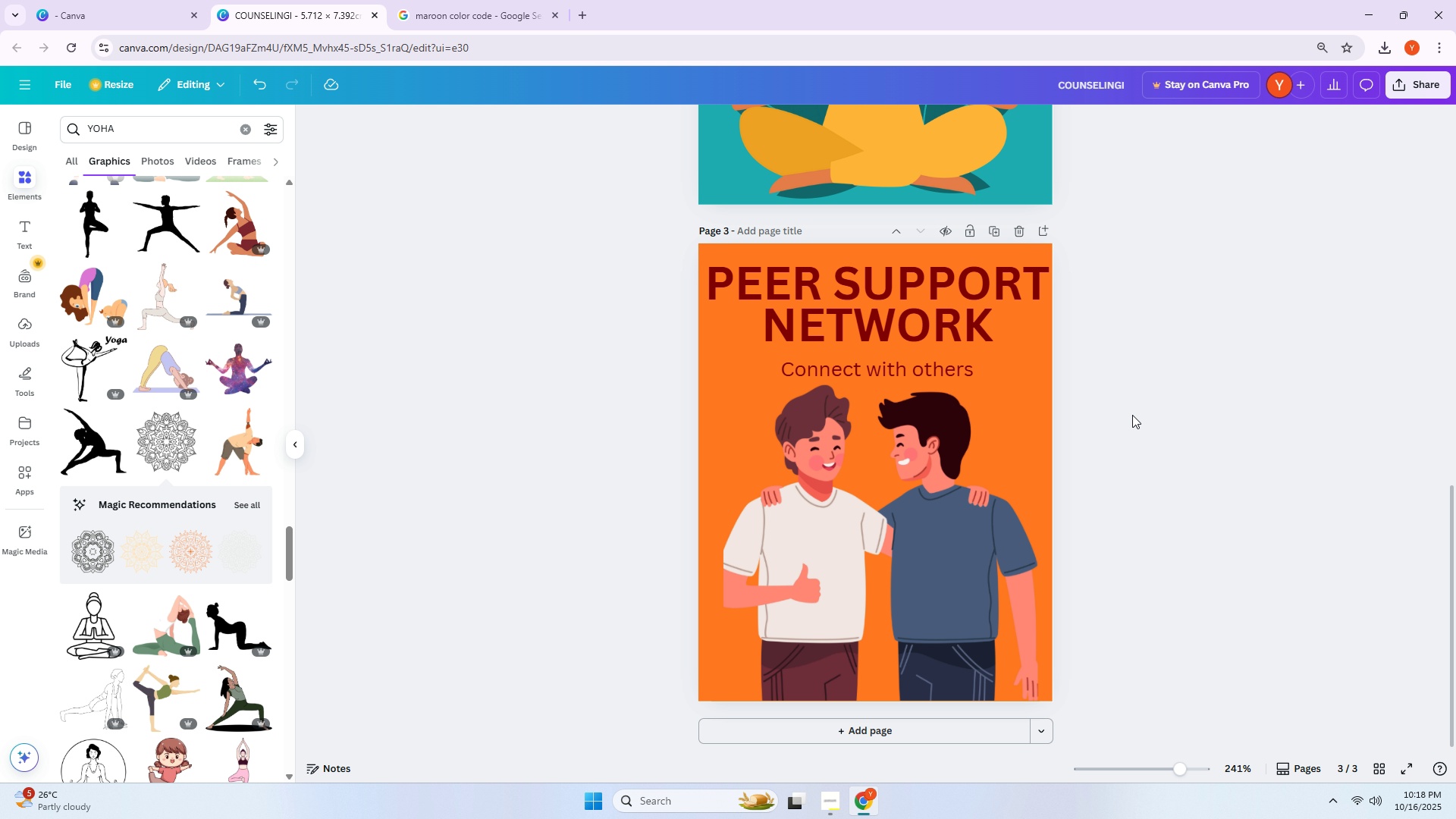 
left_click([1122, 415])
 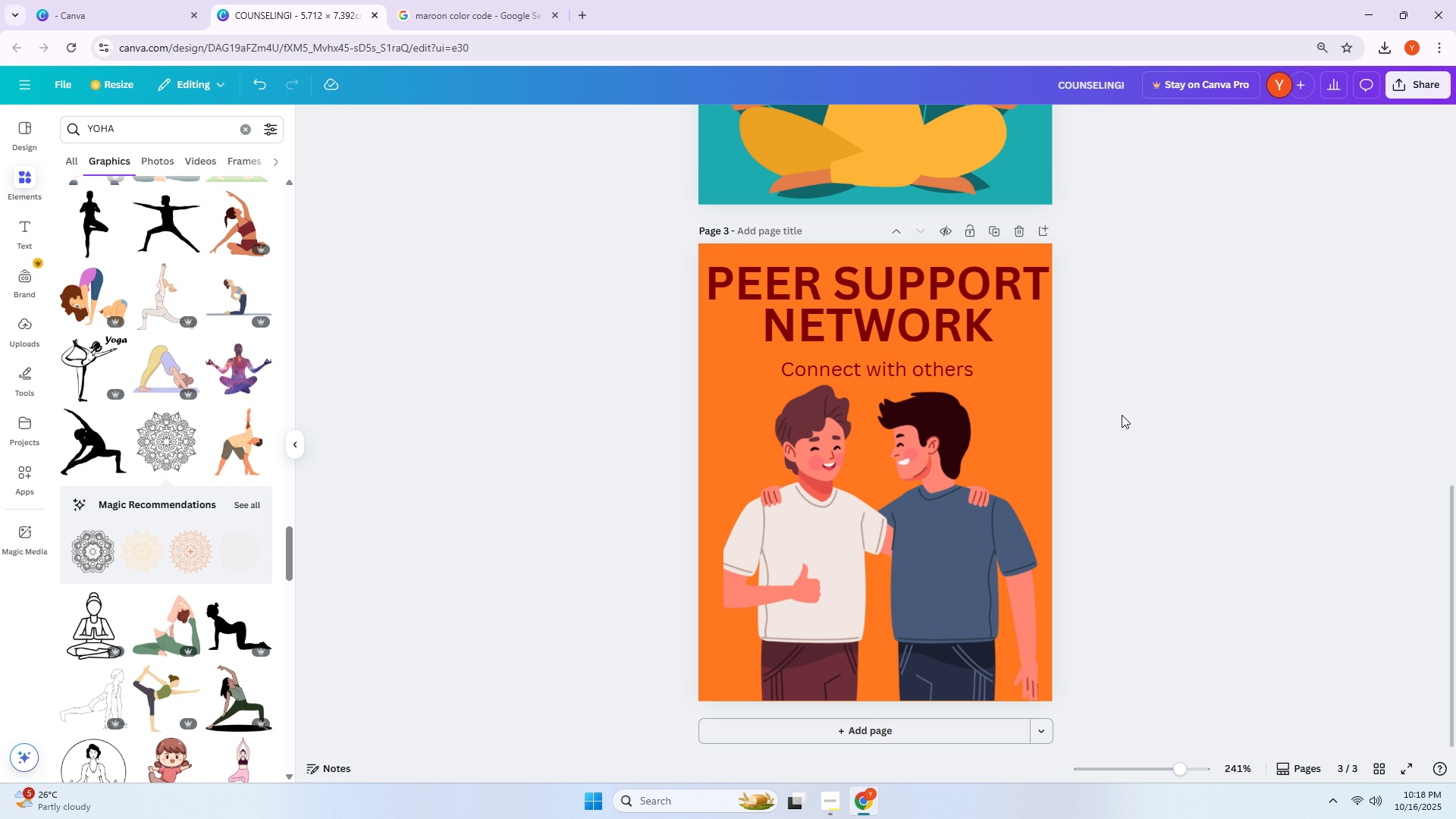 
wait(6.14)
 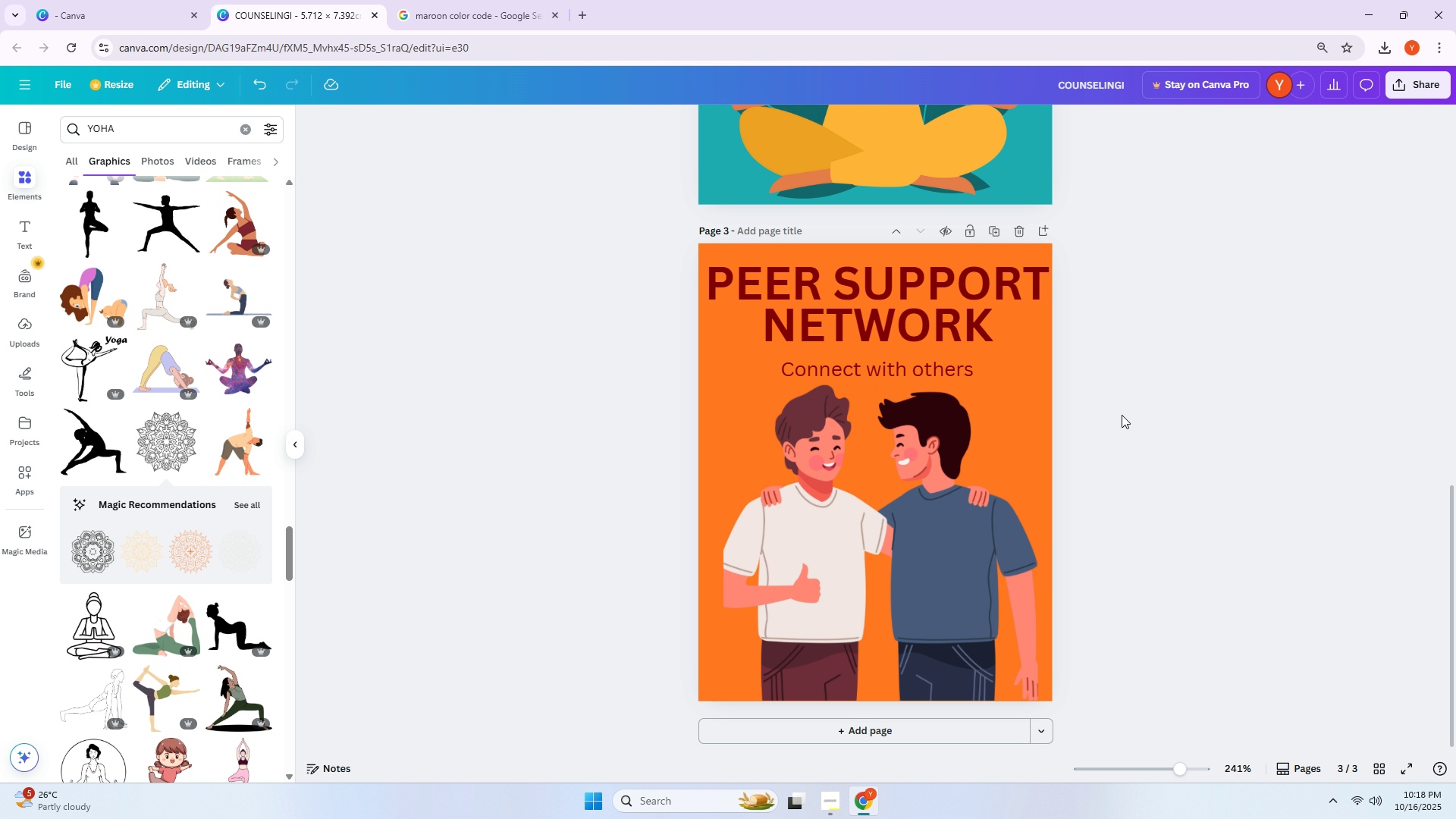 
scroll: coordinate [1210, 444], scroll_direction: up, amount: 9.0
 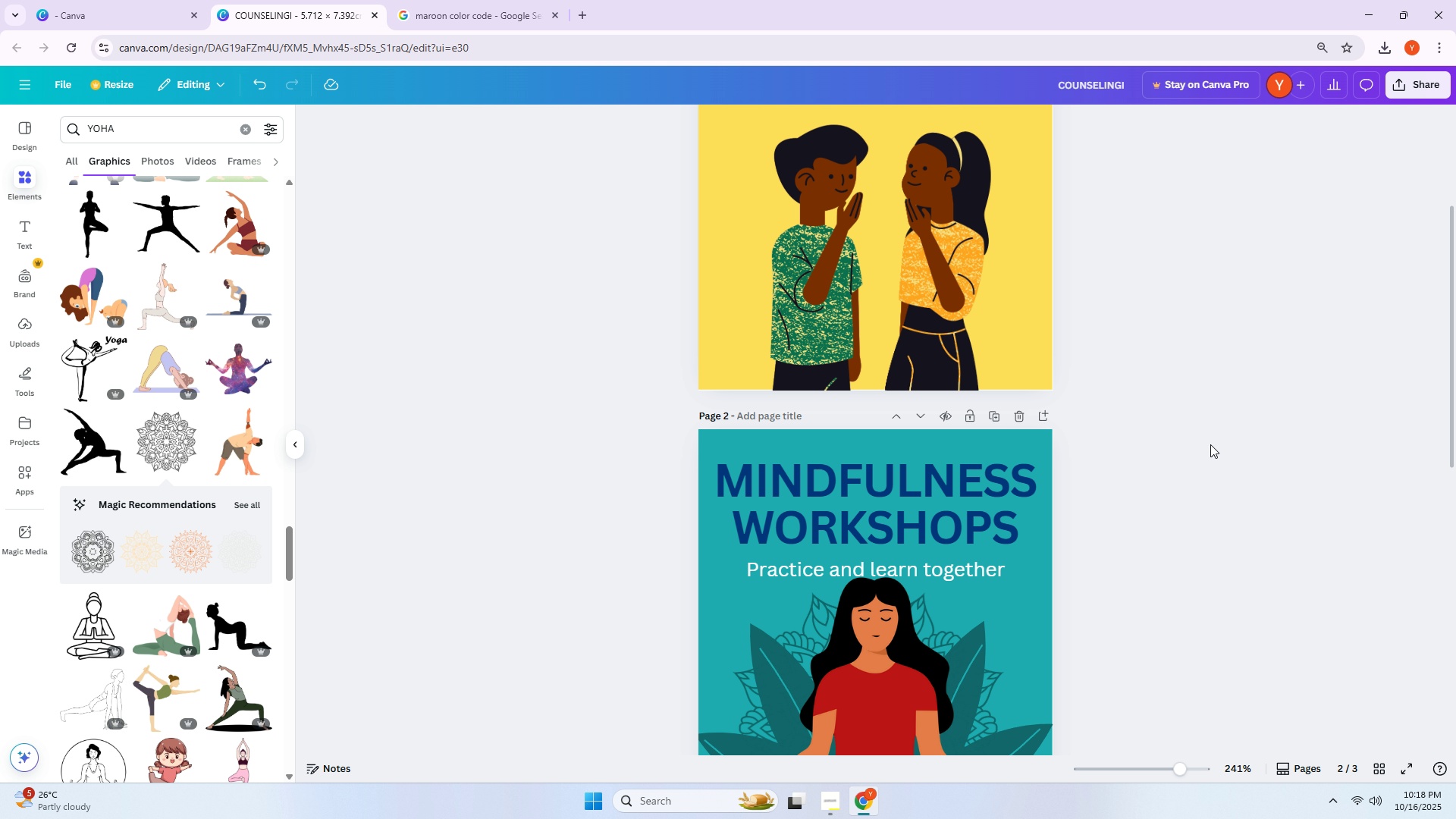 
key(Alt+AltLeft)
 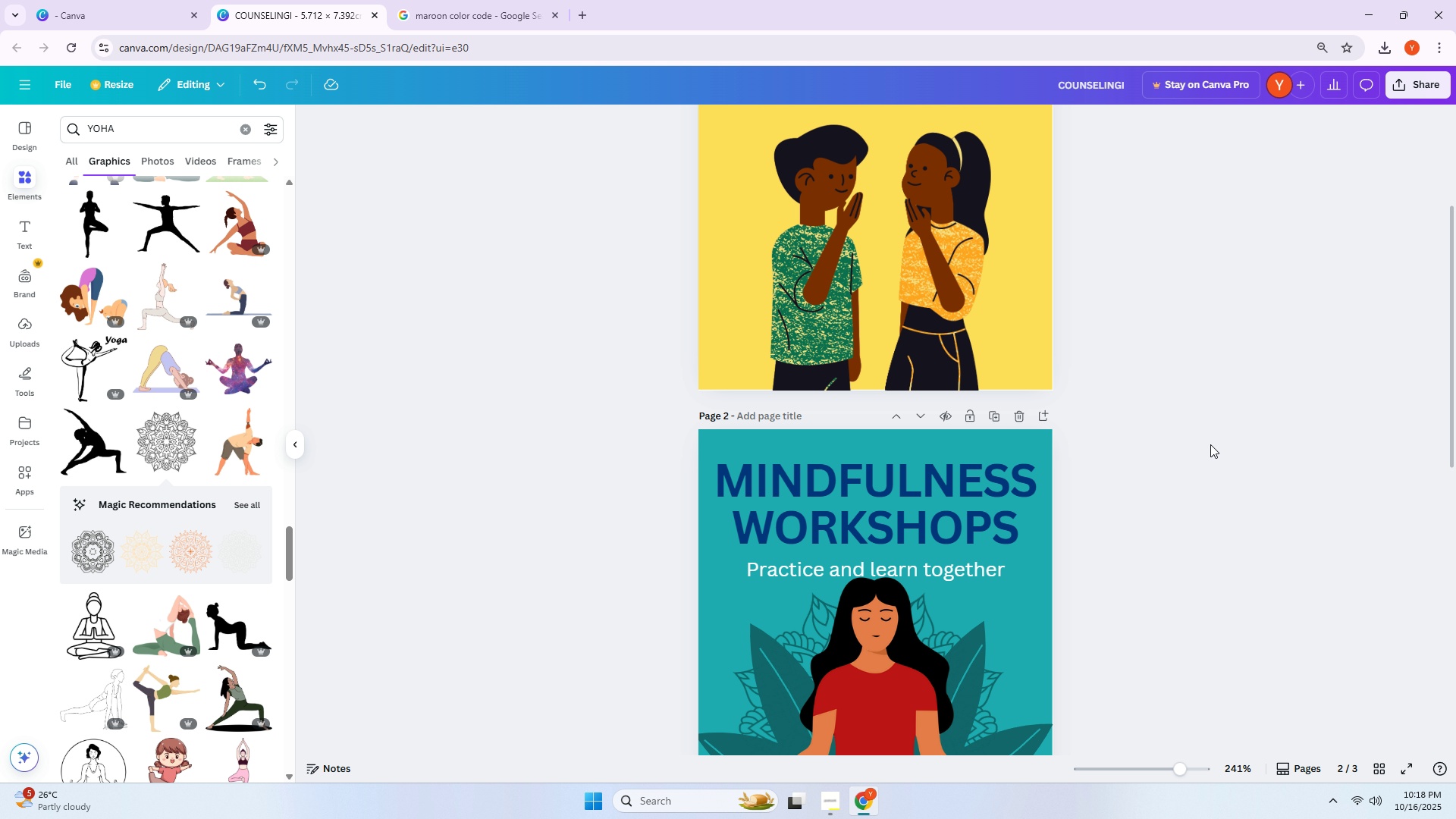 
key(Alt+Tab)